 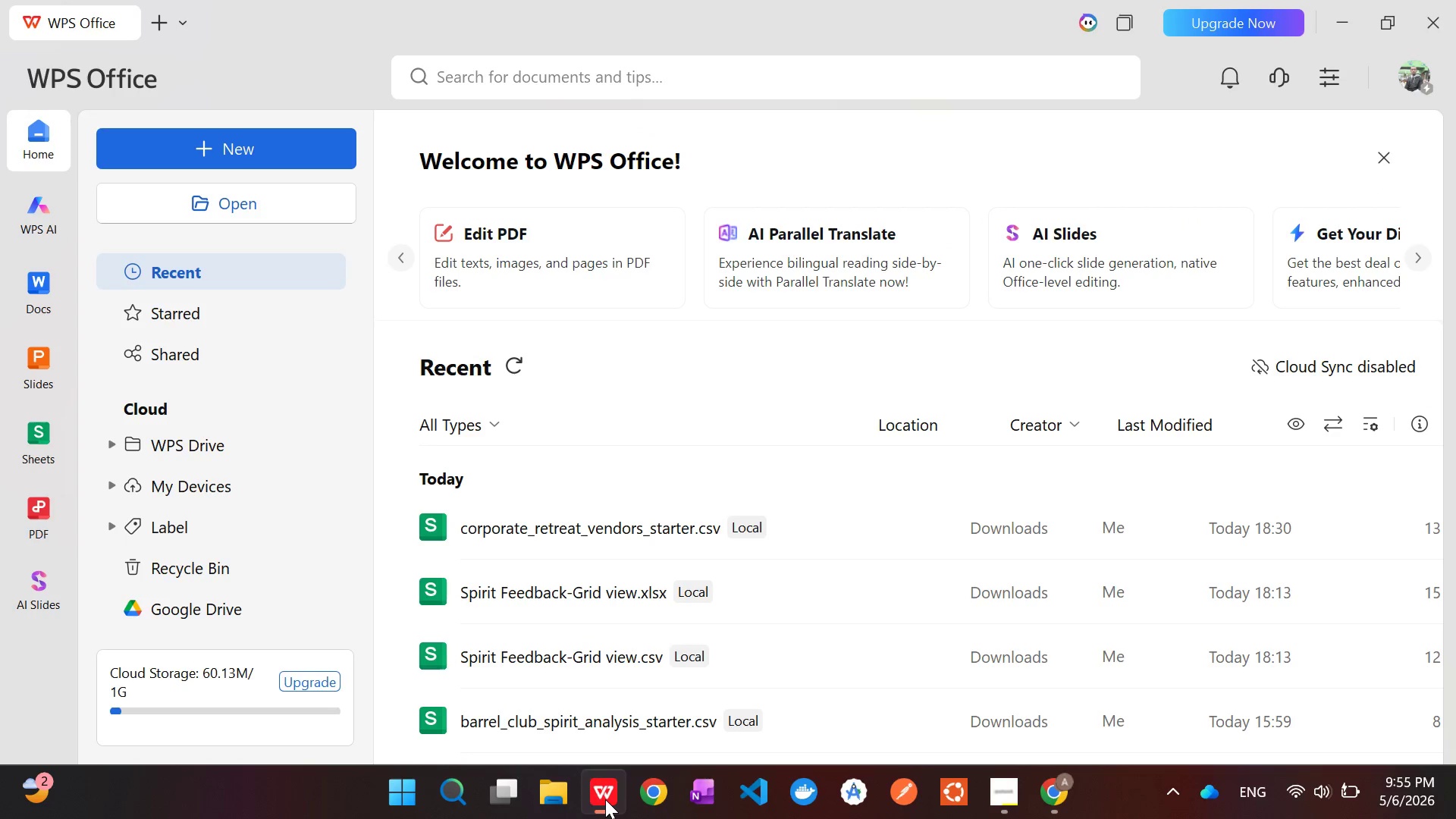 
left_click([1338, 3])
 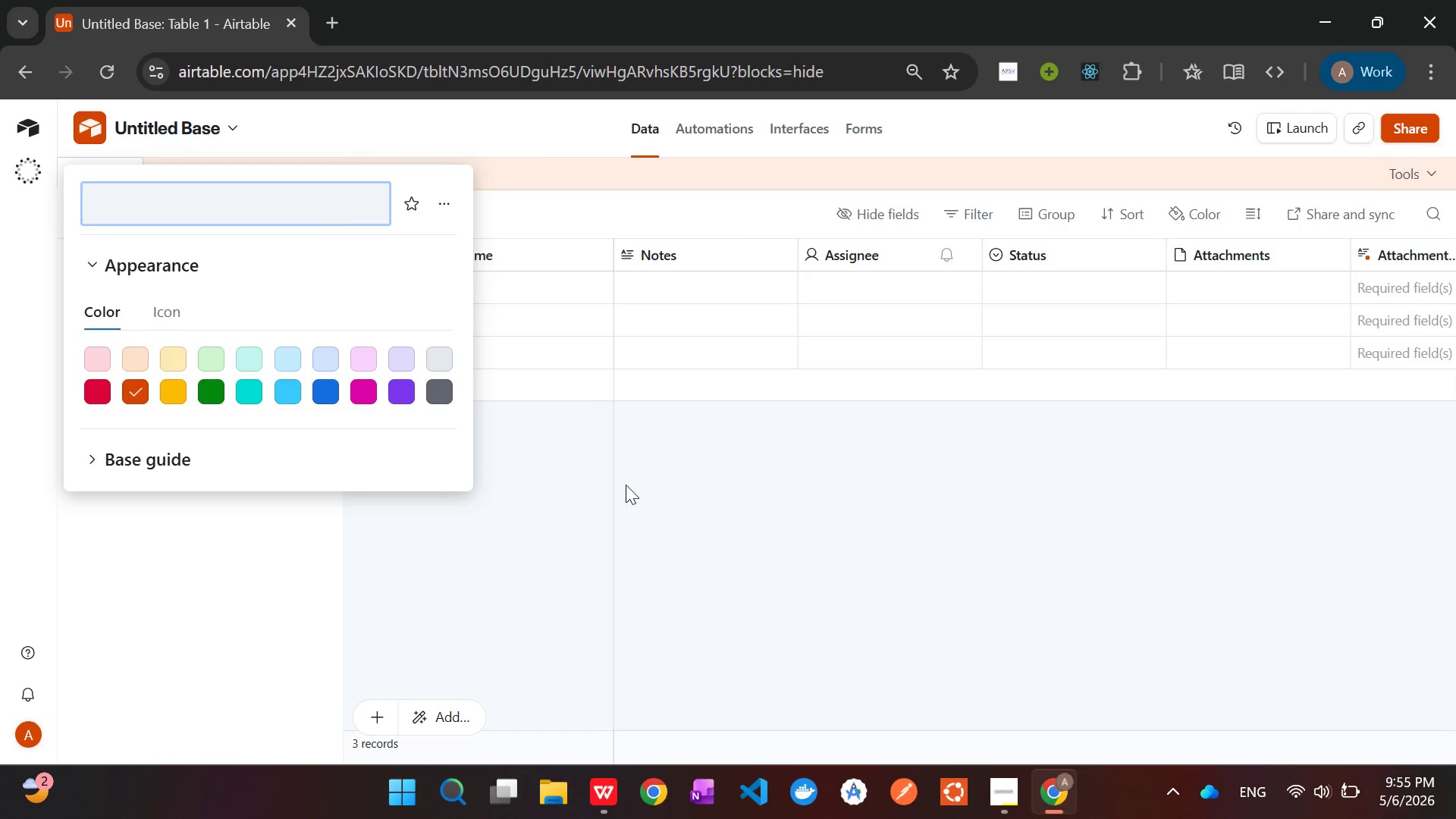 
left_click([643, 510])
 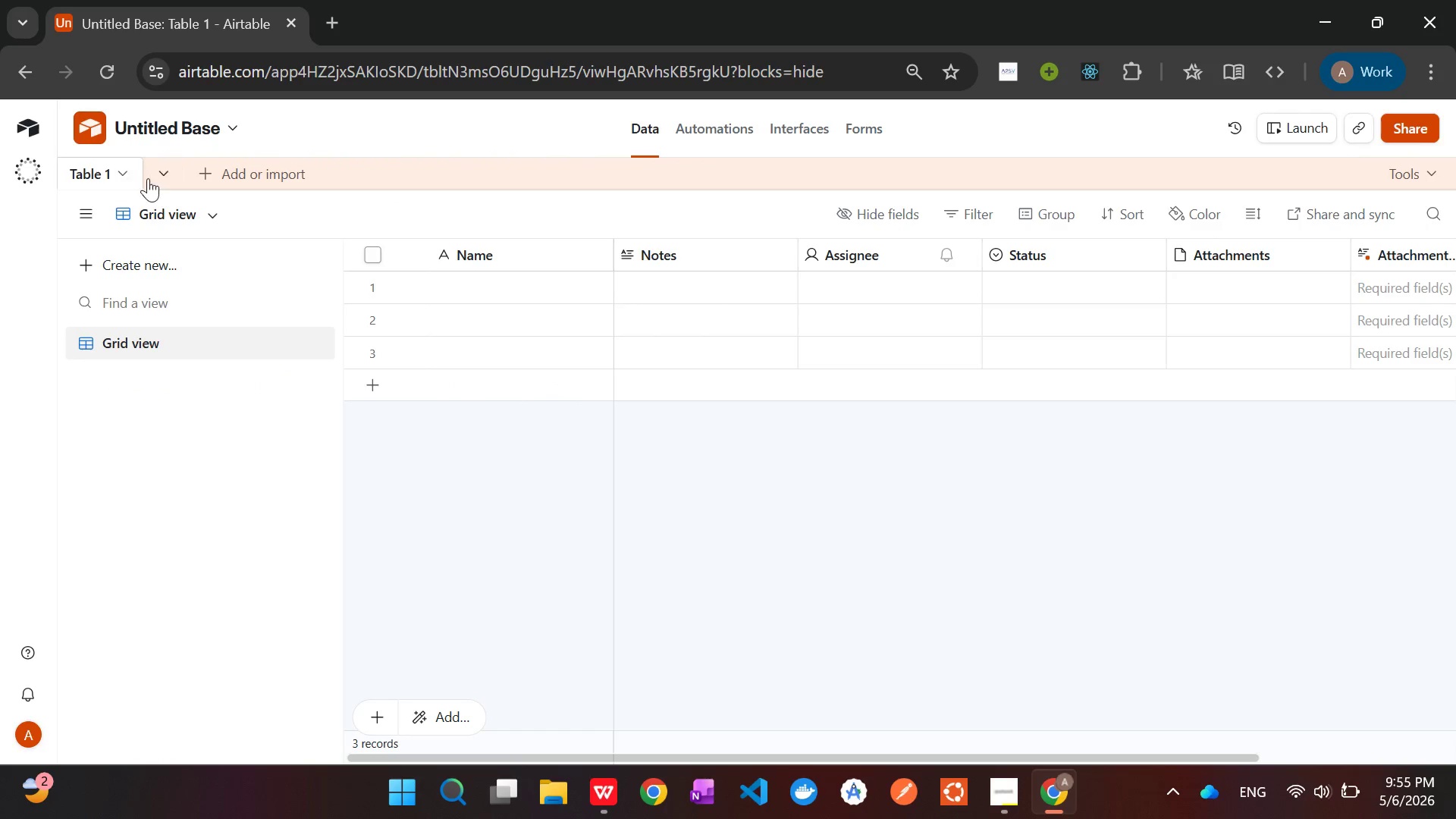 
left_click([214, 171])
 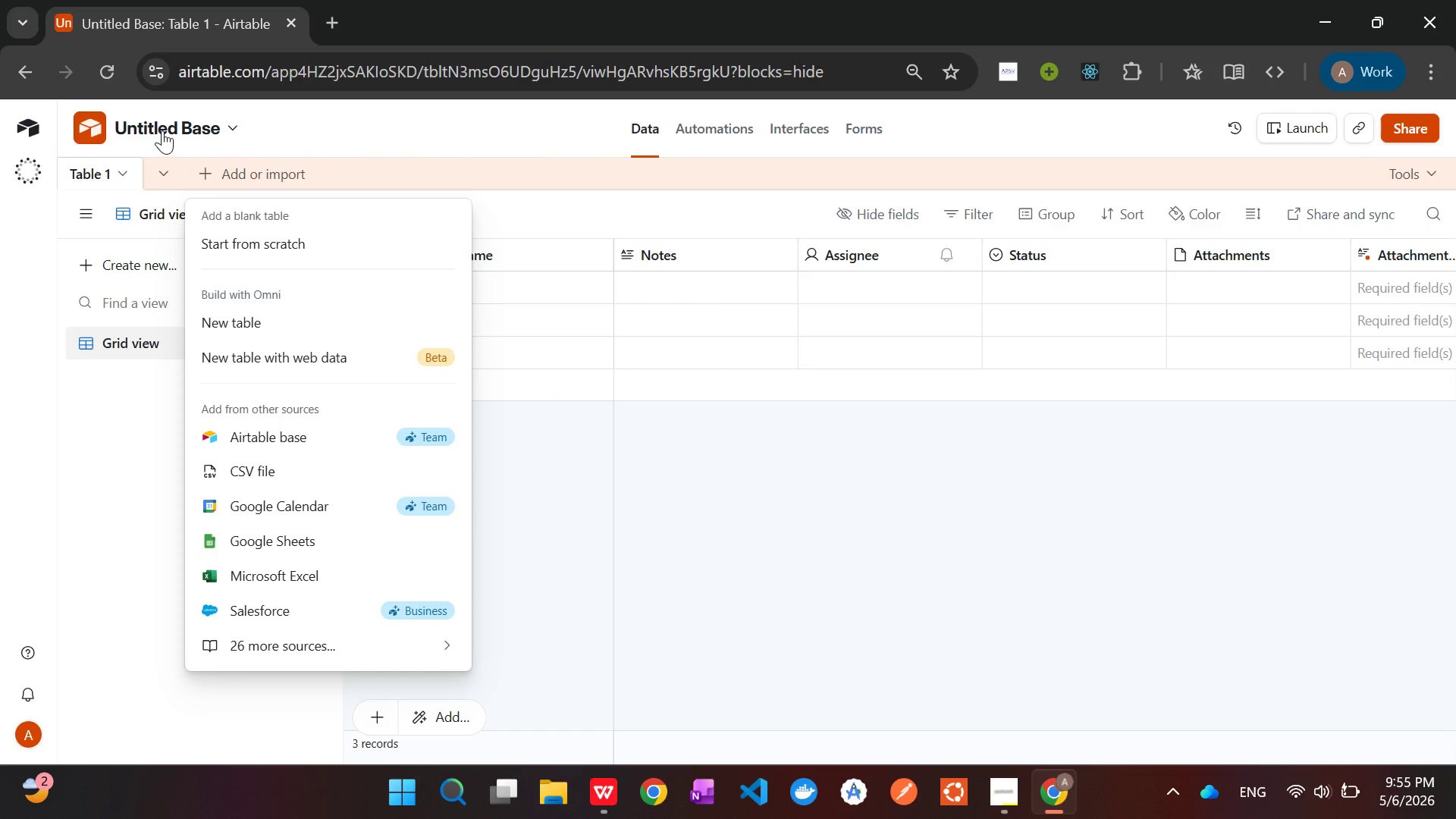 
double_click([162, 130])
 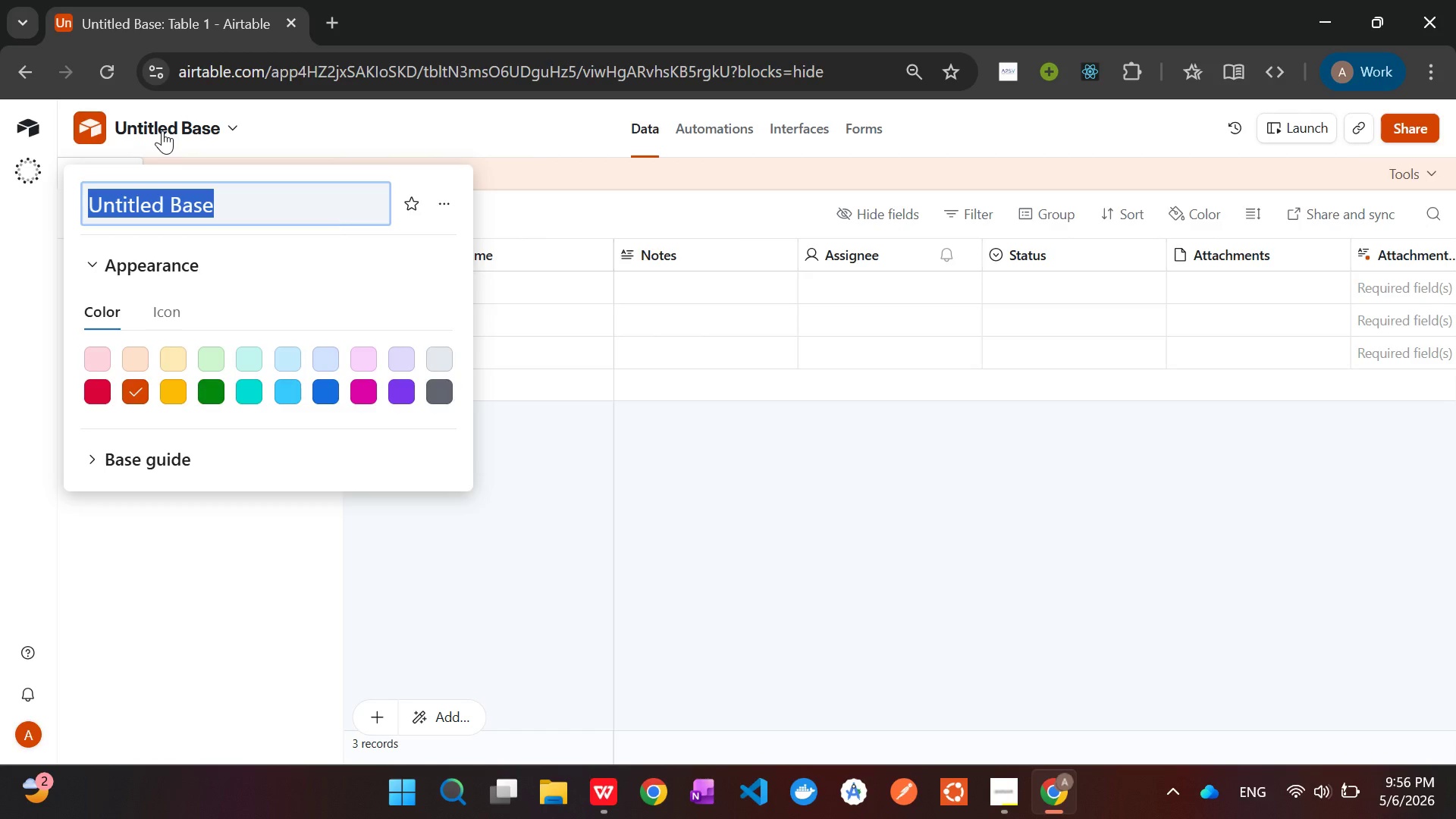 
wait(56.5)
 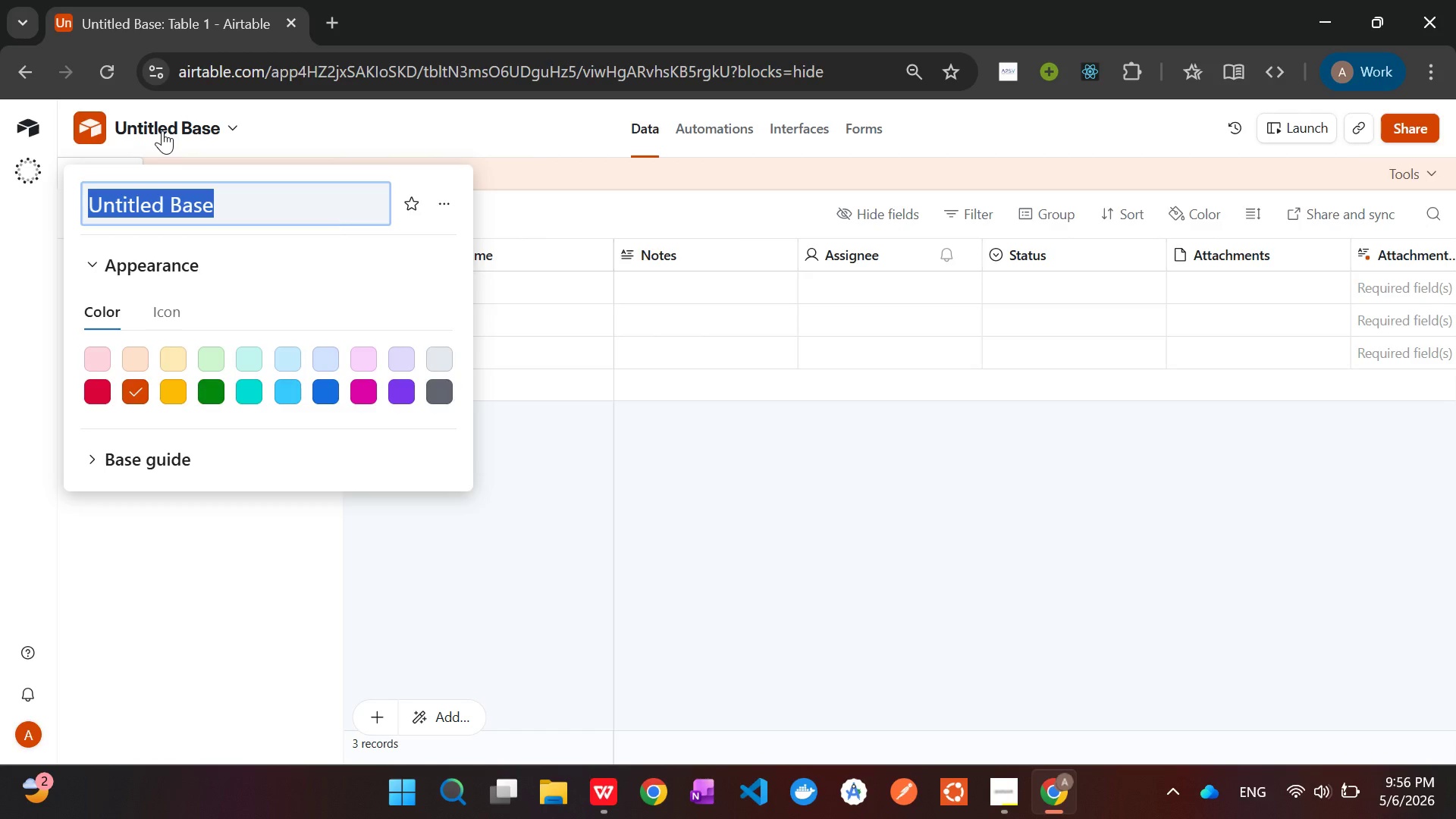 
type(Corporate )
key(Backspace)
type(_retreat_vendor)
 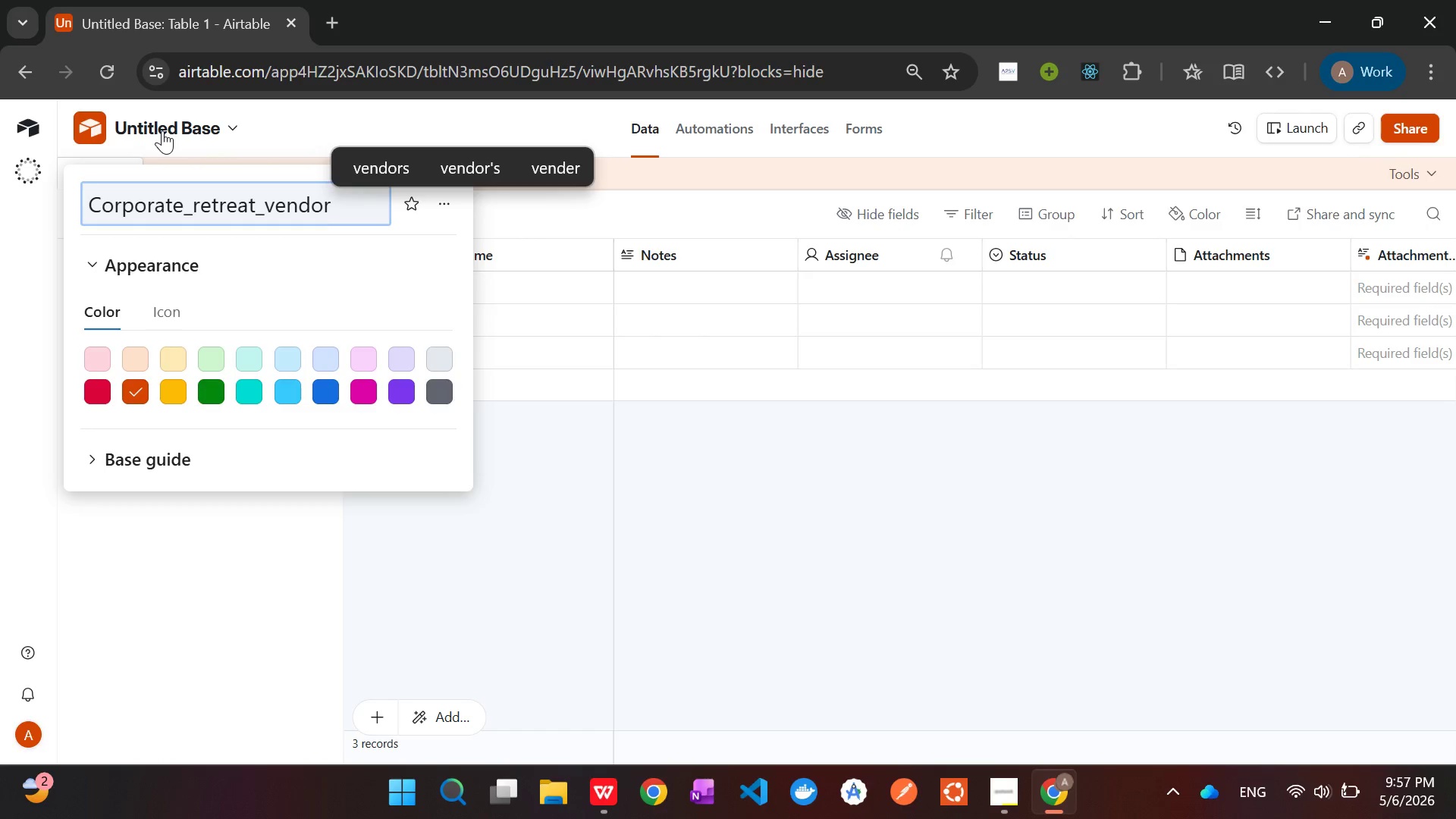 
wait(5.11)
 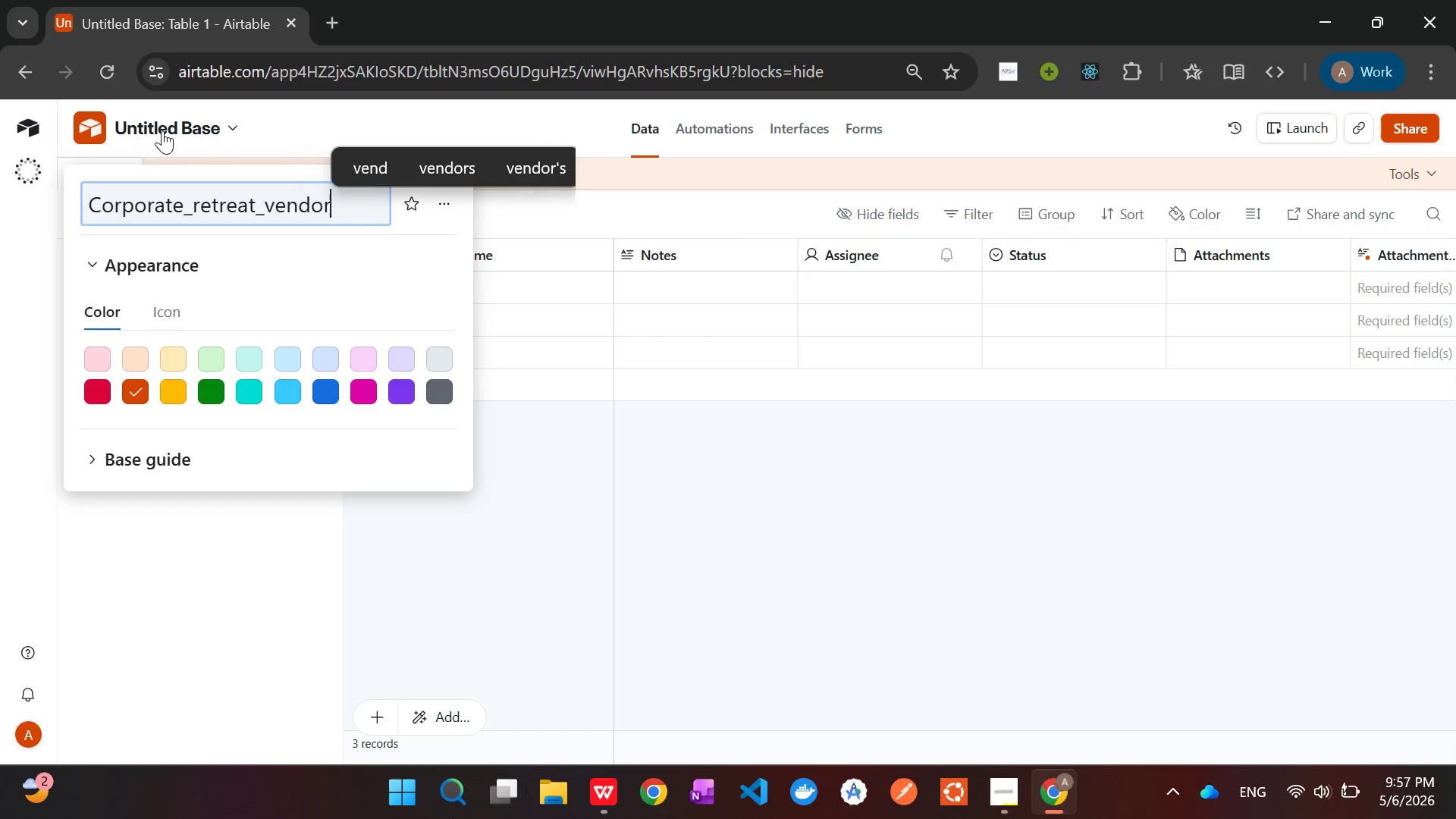 
key(ArrowLeft)
 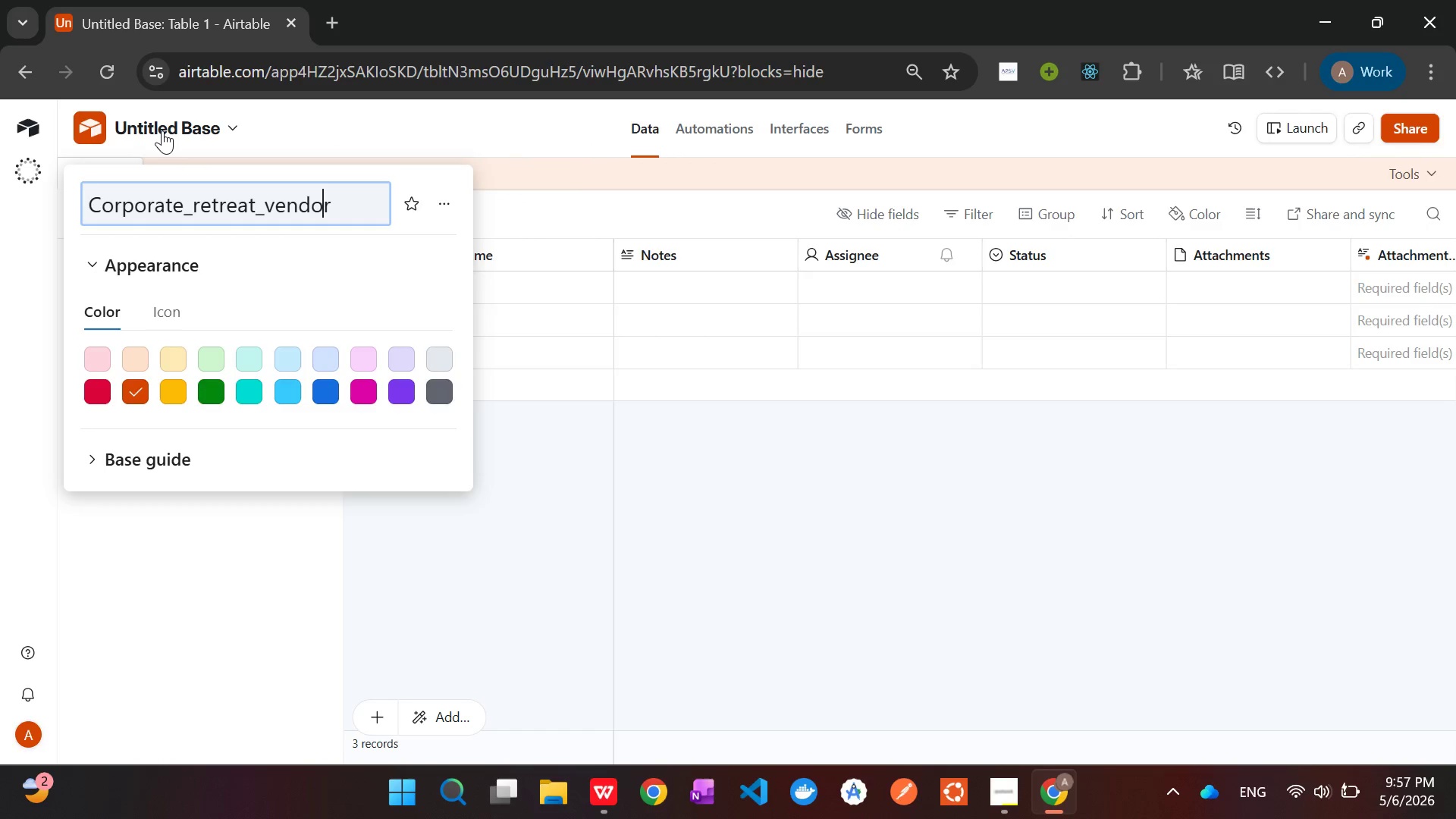 
key(ArrowLeft)
 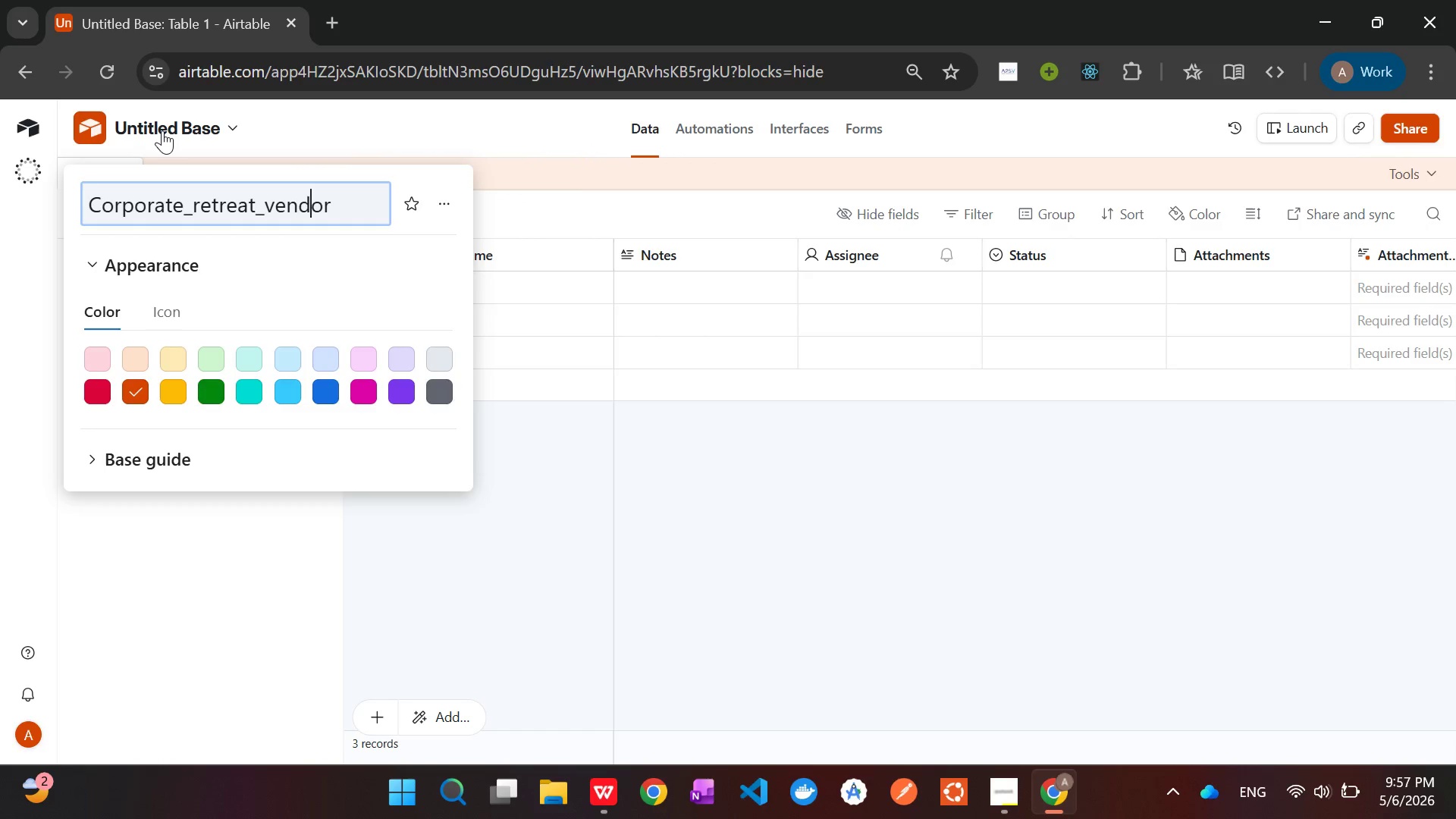 
key(ArrowLeft)
 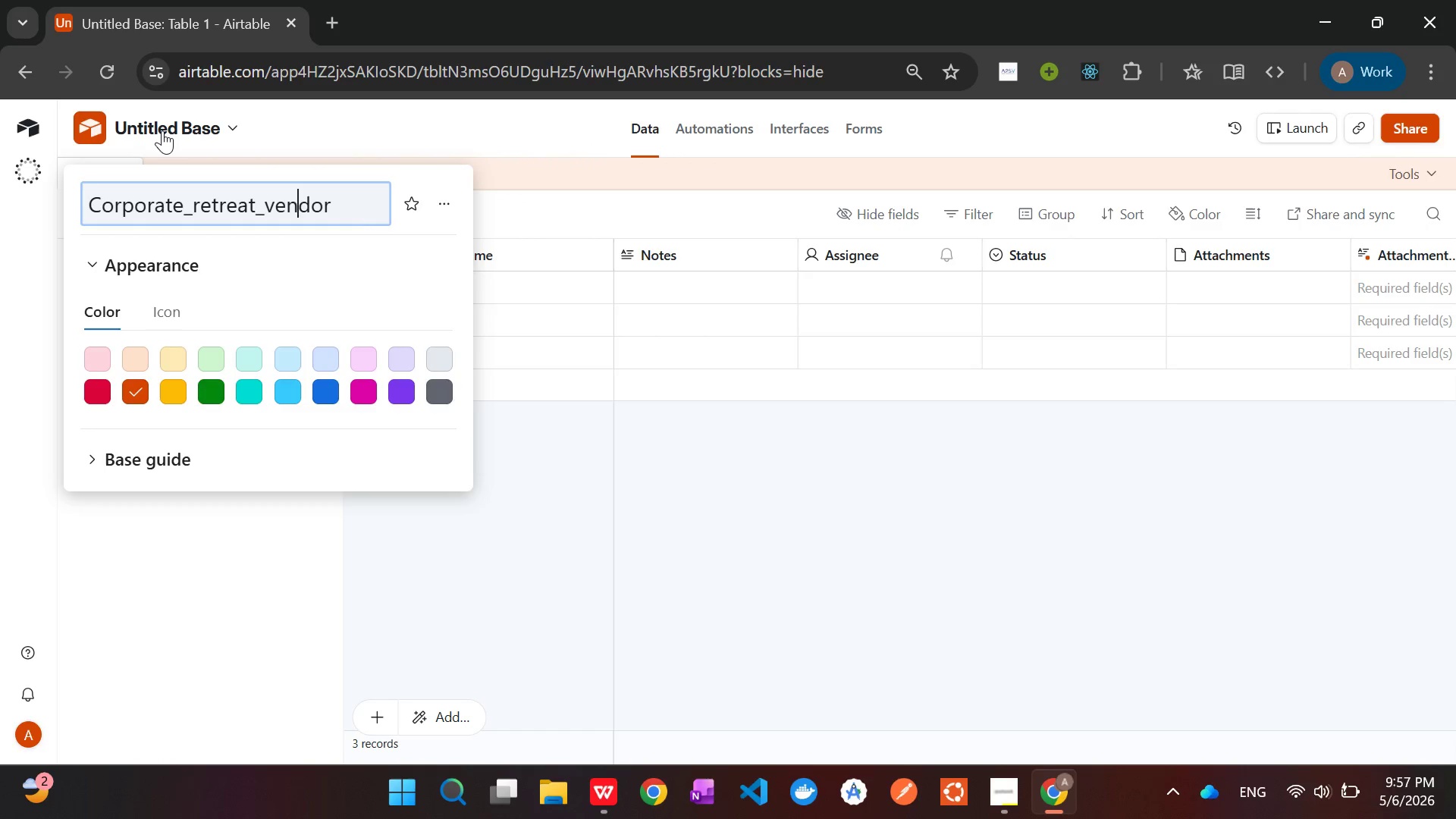 
key(ArrowLeft)
 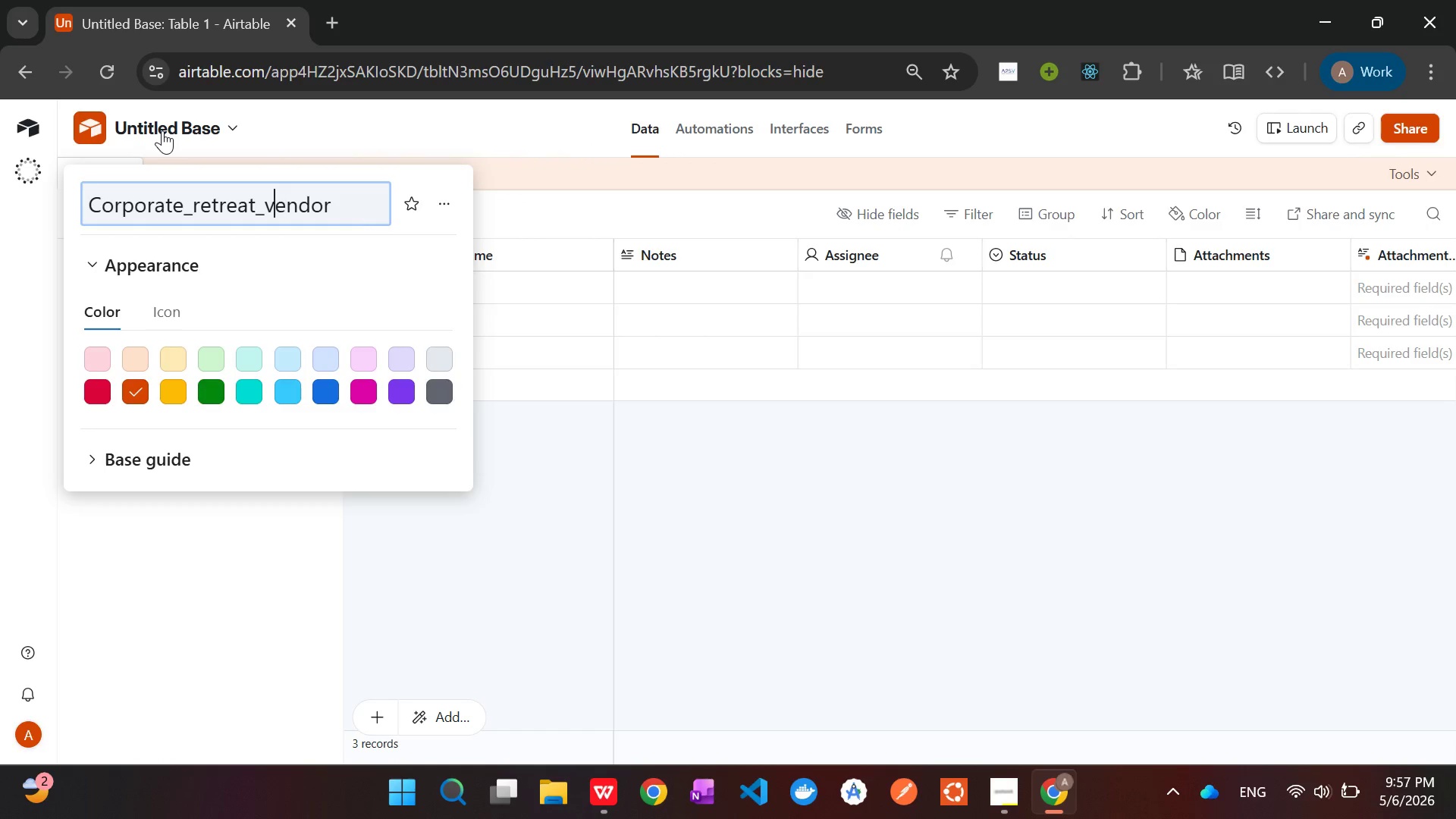 
key(ArrowLeft)
 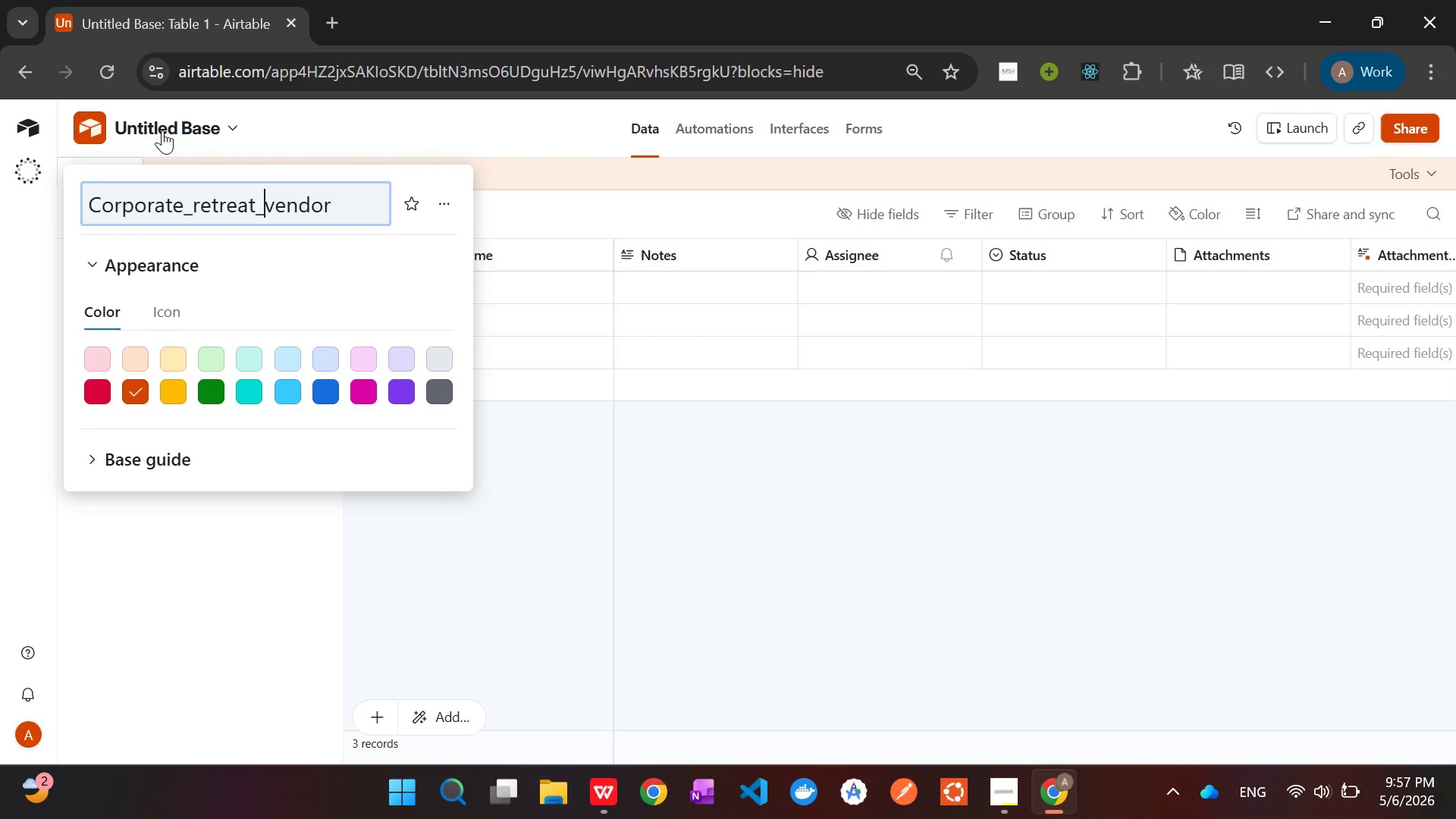 
key(ArrowLeft)
 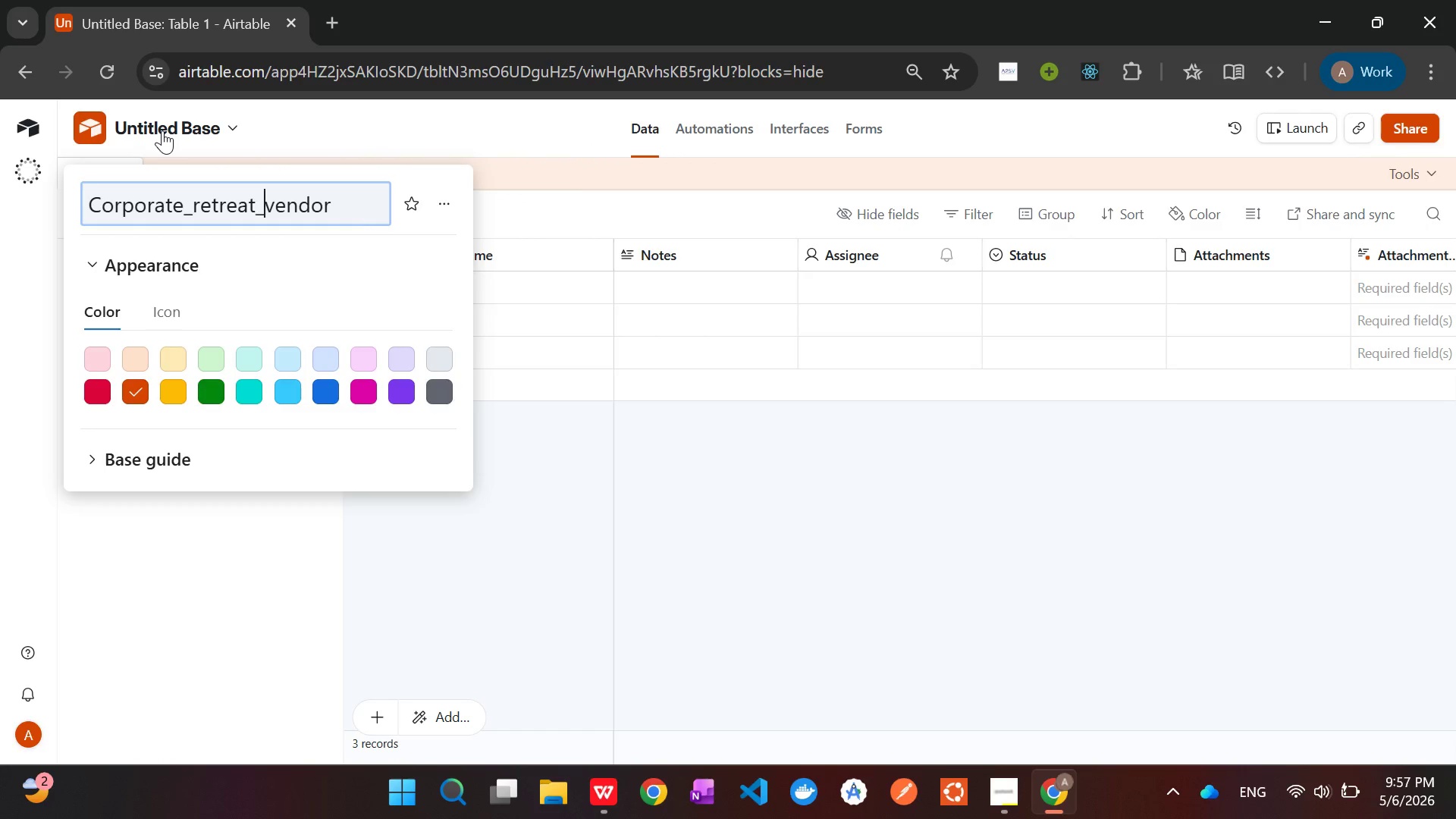 
key(Backspace)
 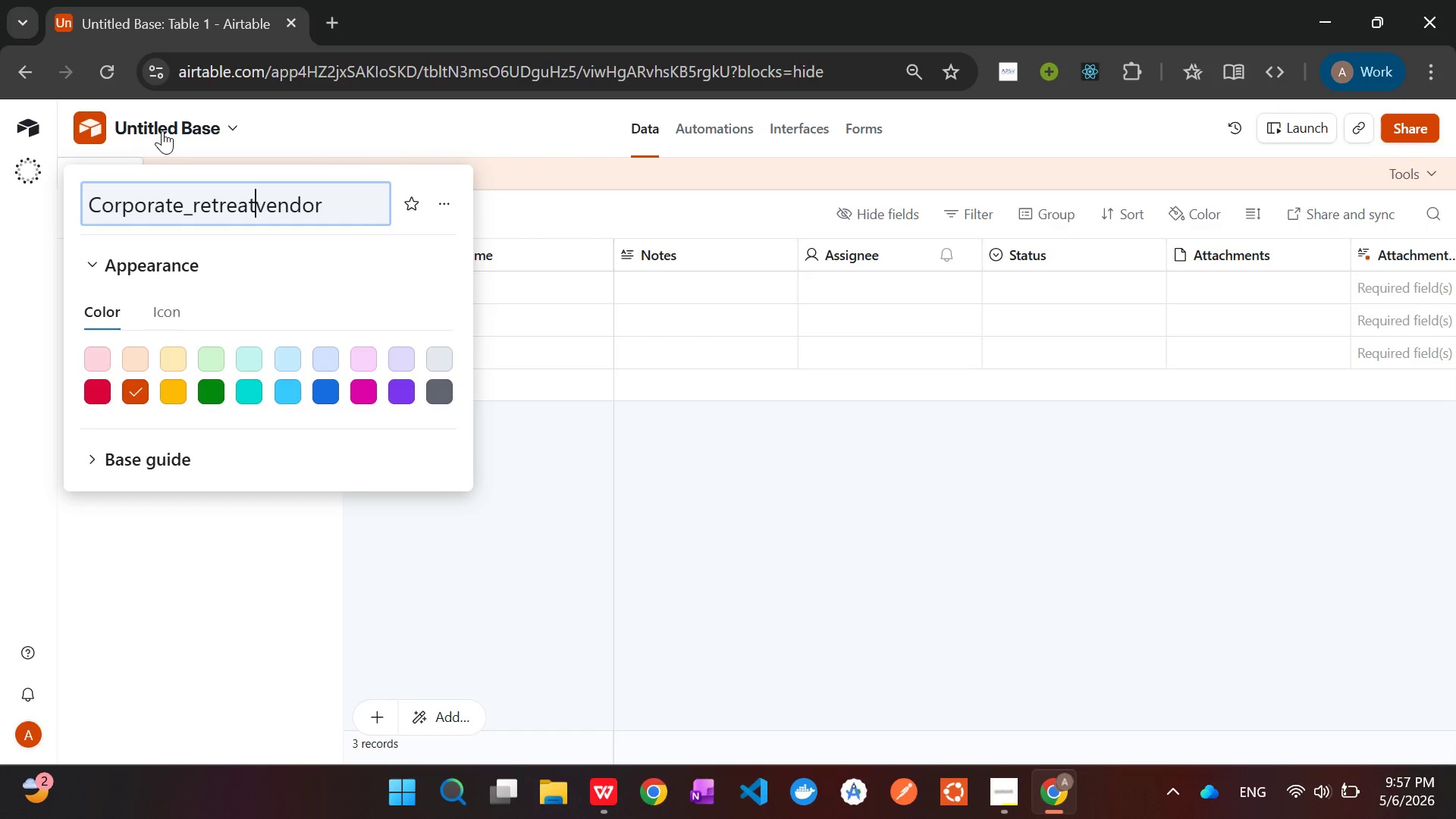 
key(Space)
 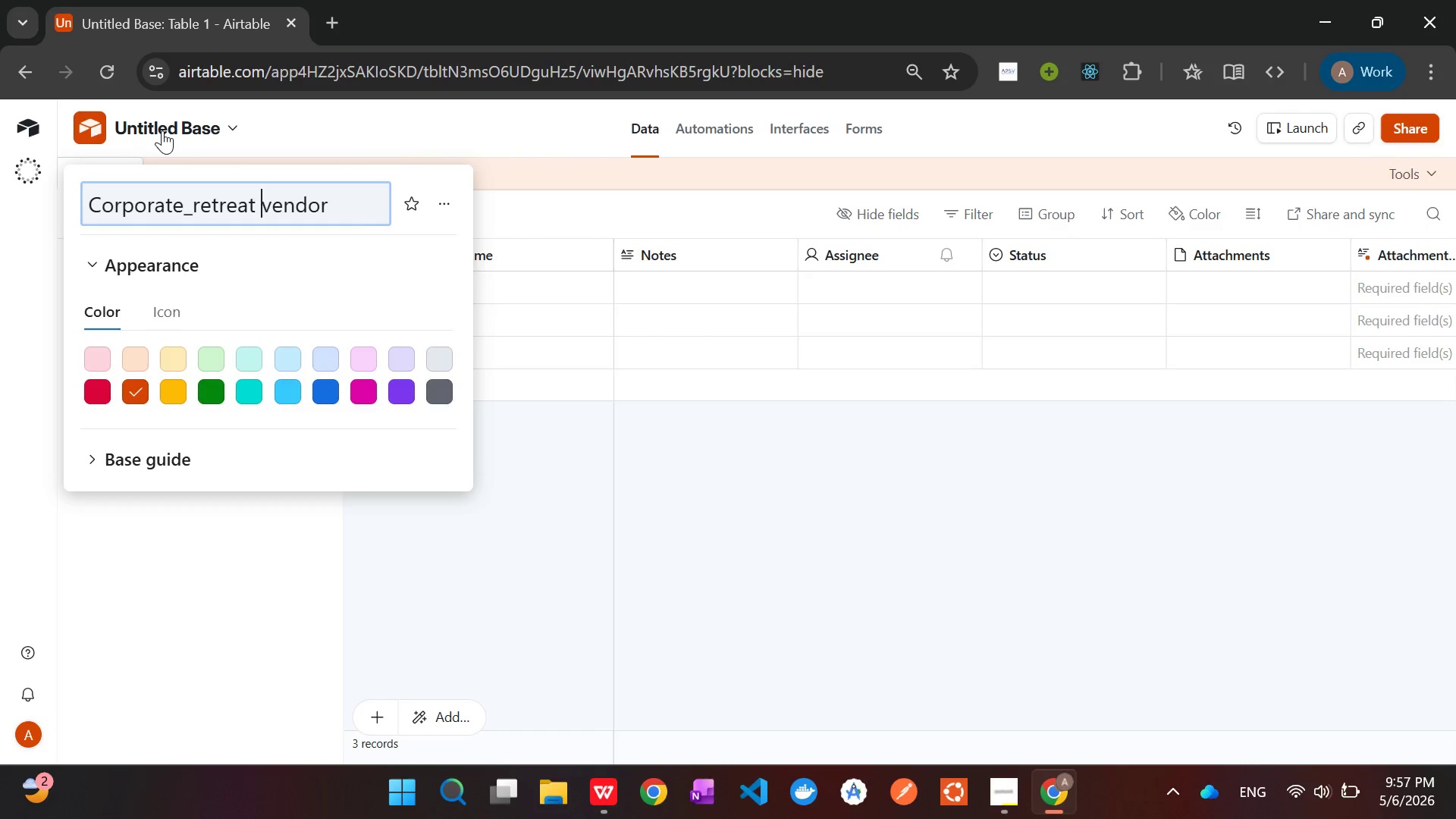 
hold_key(key=ArrowLeft, duration=0.67)
 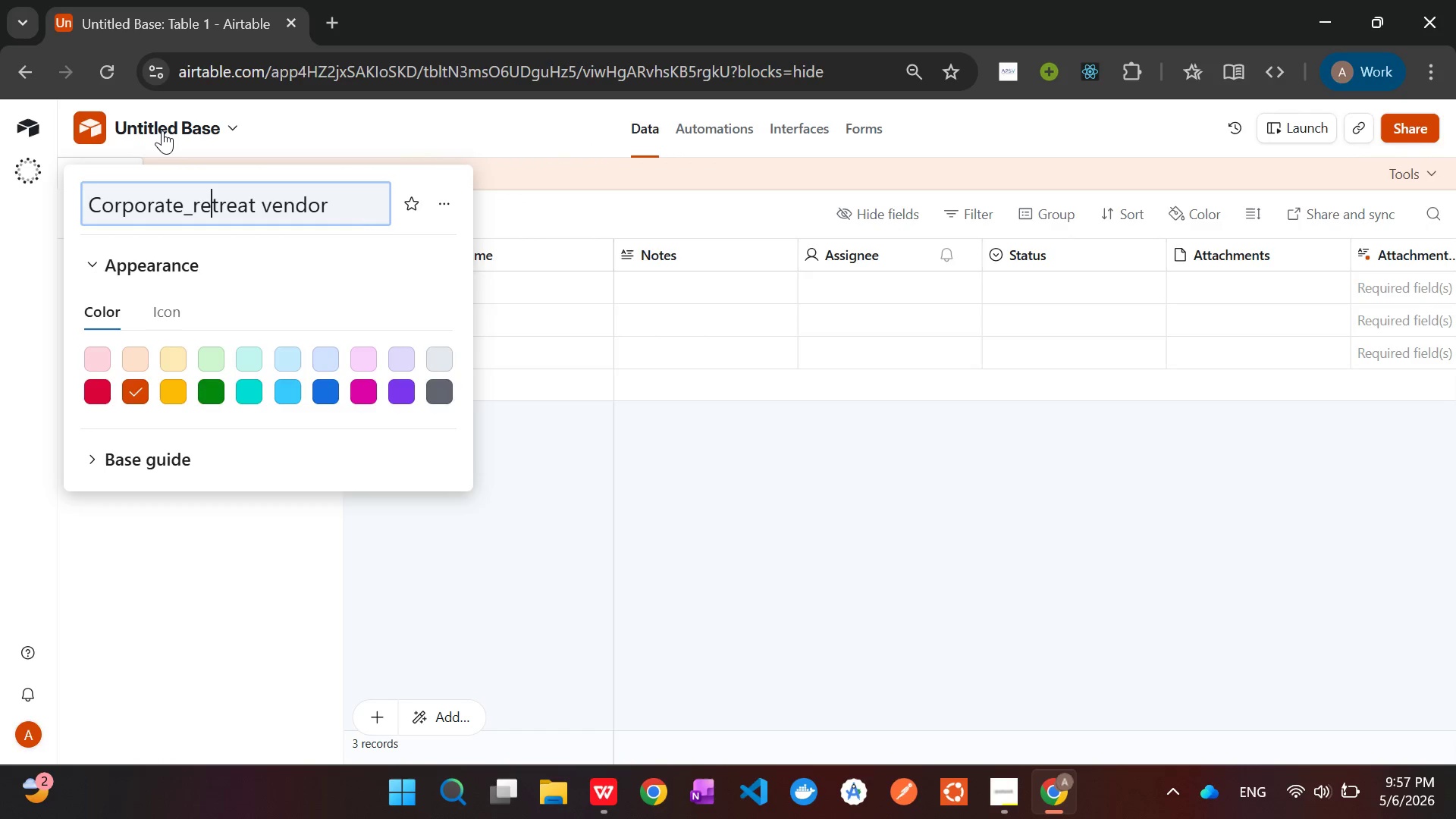 
key(ArrowLeft)
 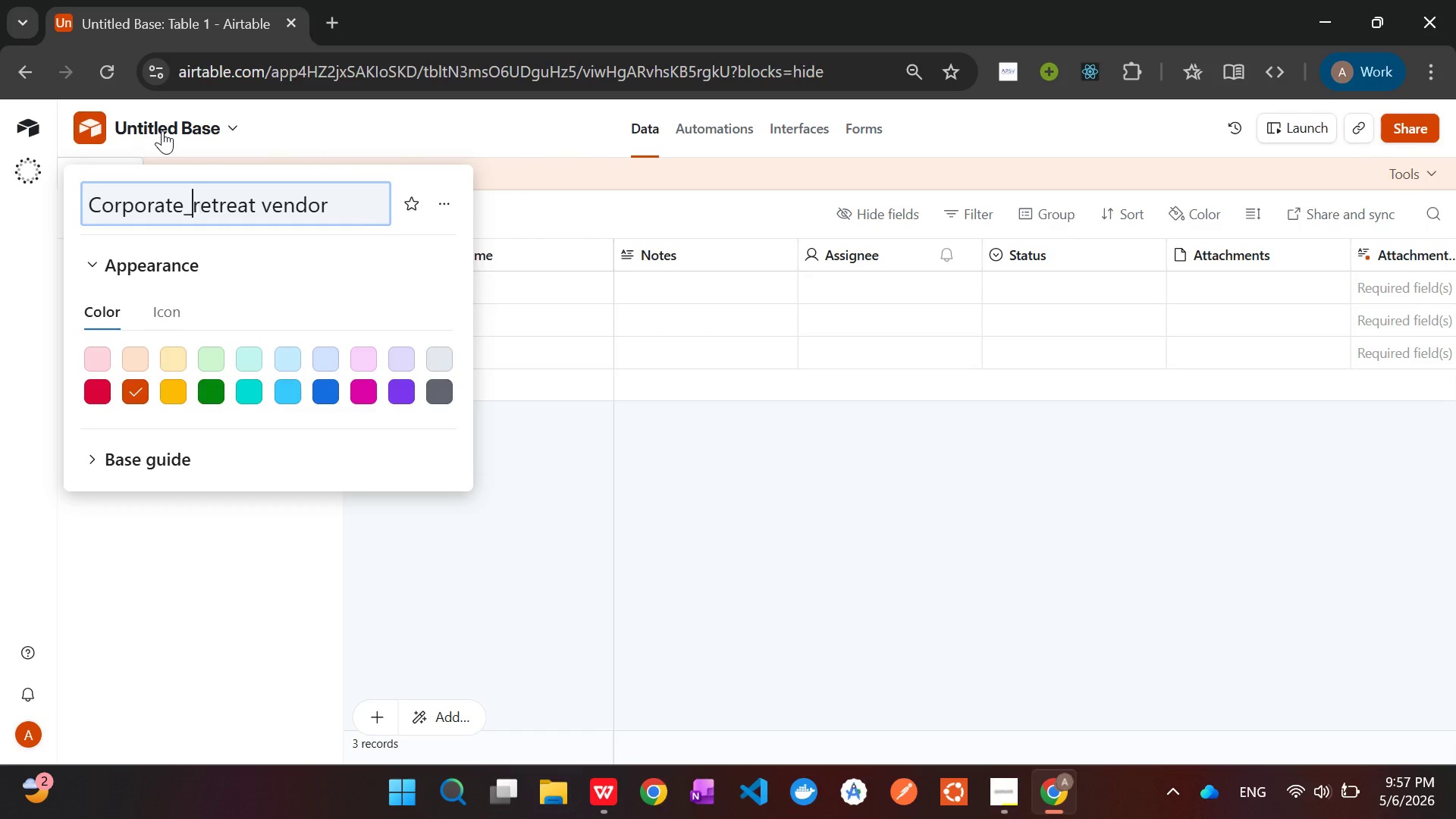 
key(ArrowLeft)
 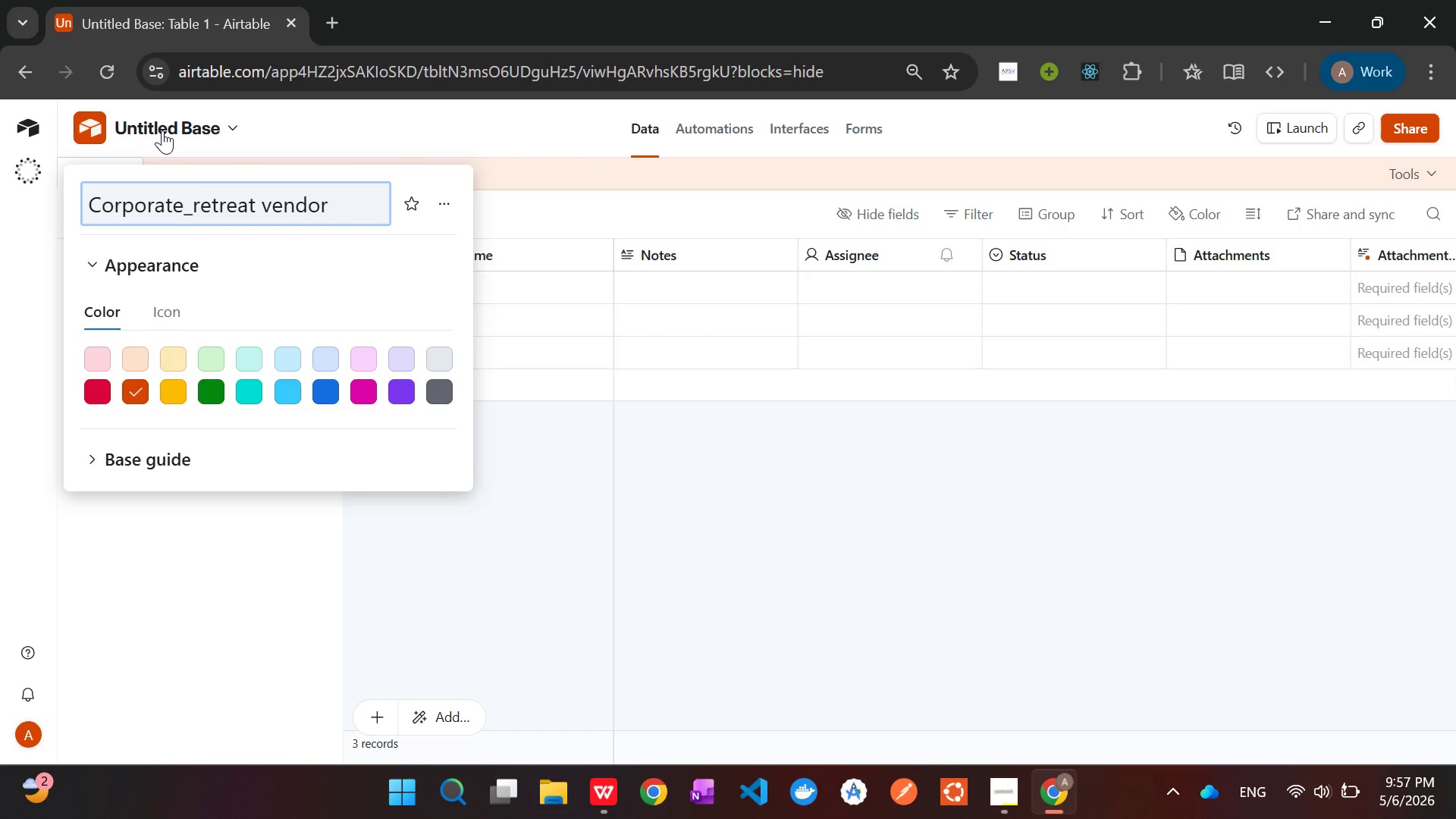 
key(Backspace)
 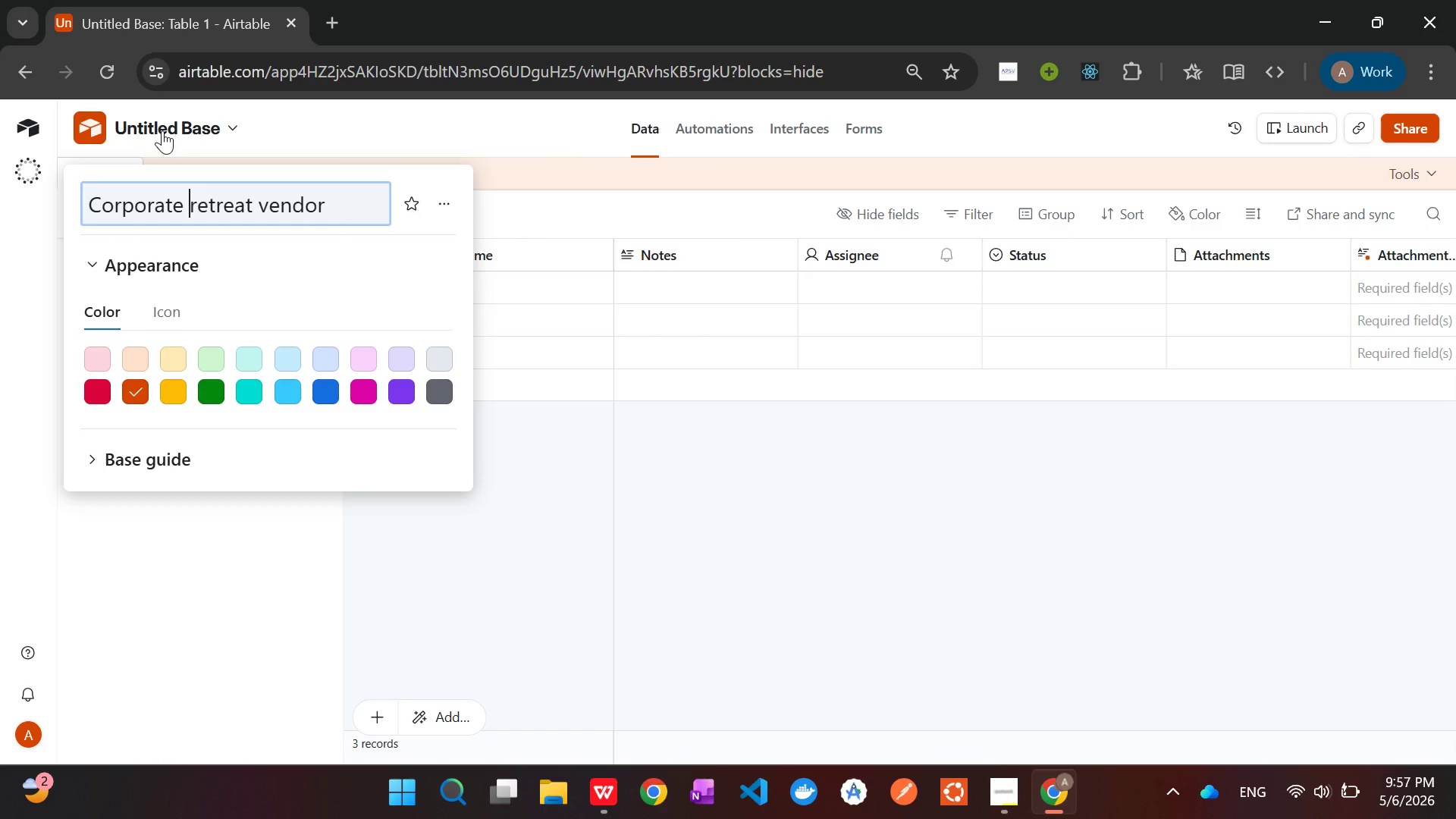 
key(Space)
 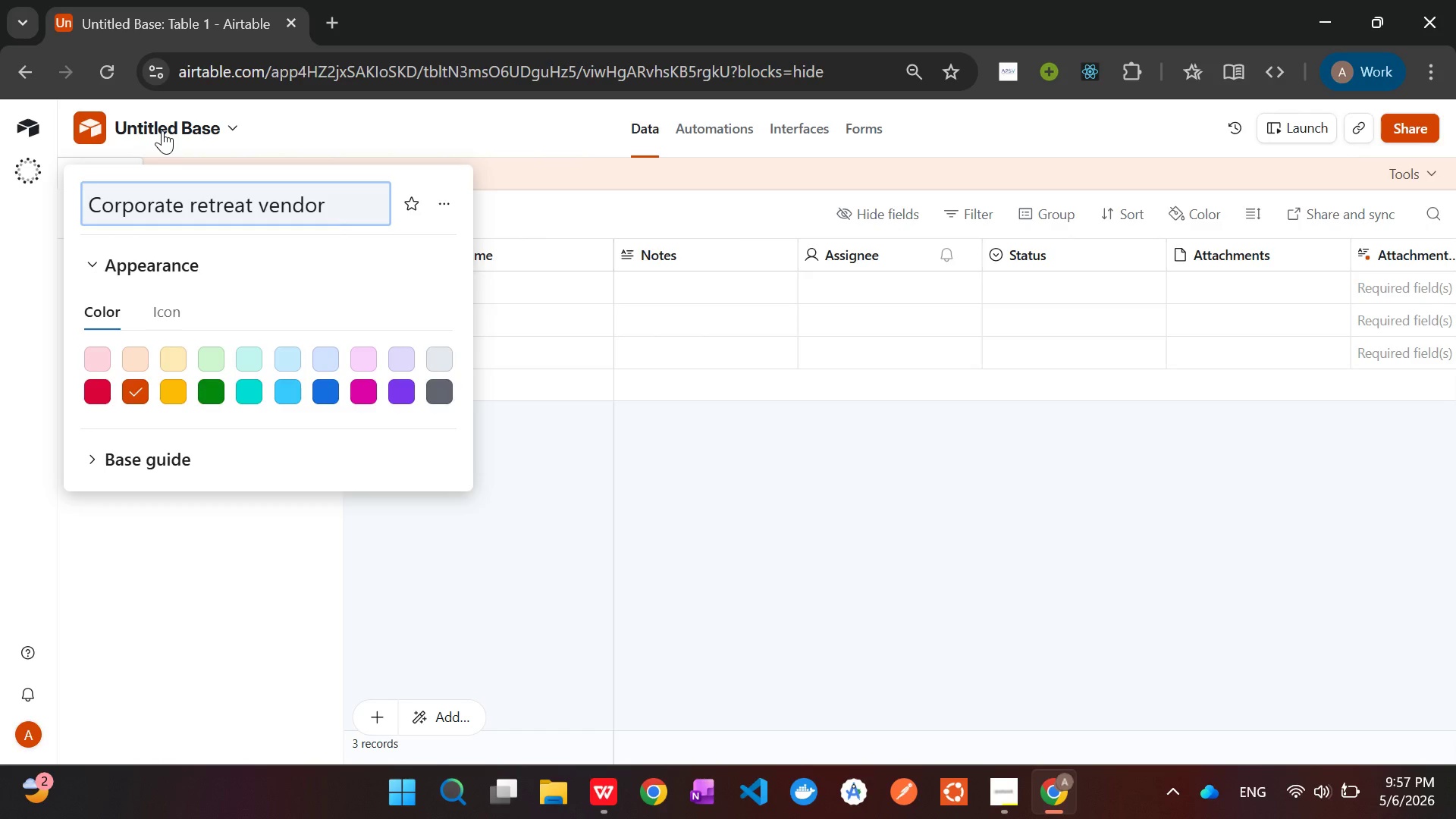 
key(Enter)
 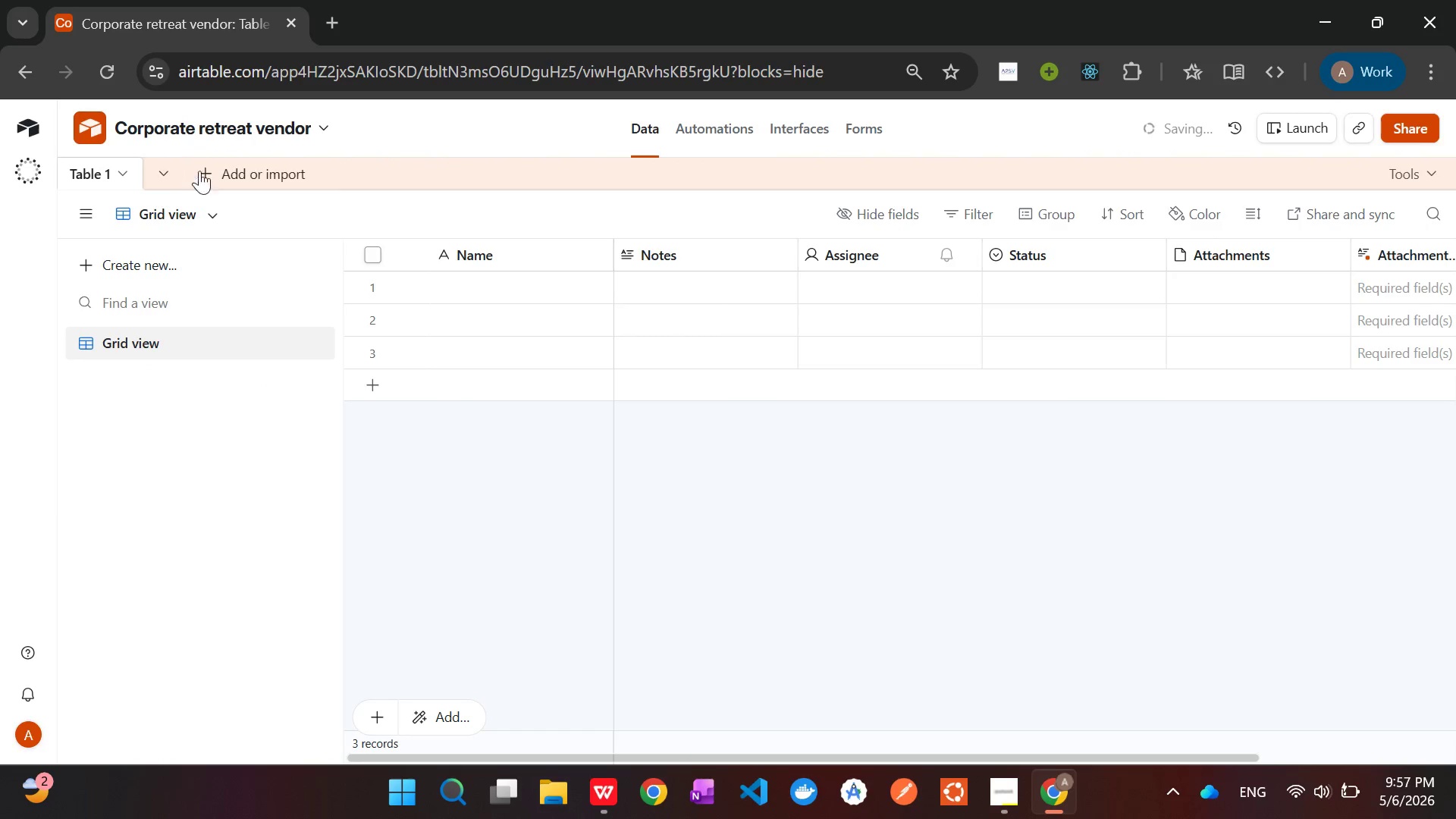 
left_click([212, 177])
 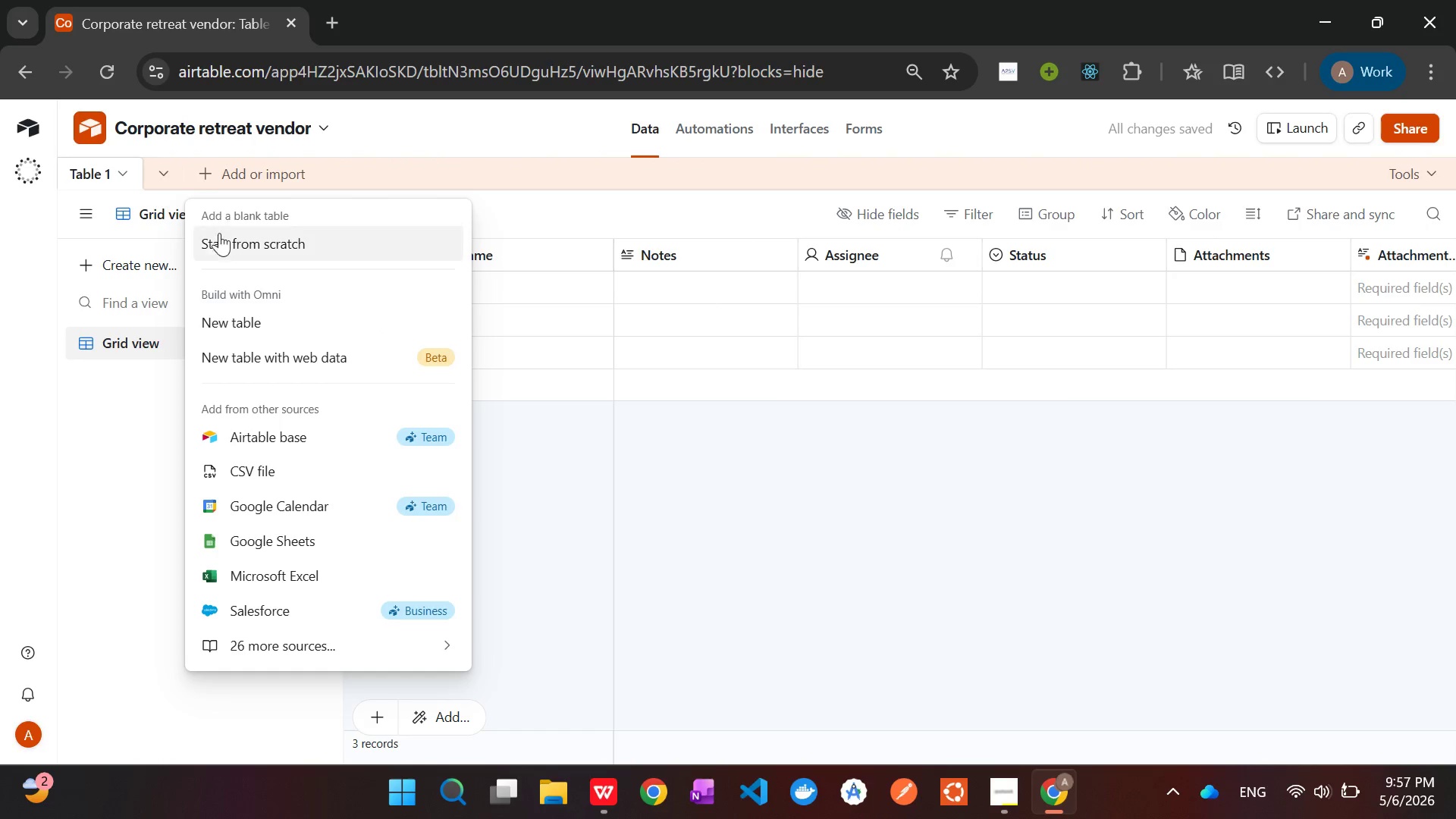 
left_click([219, 245])
 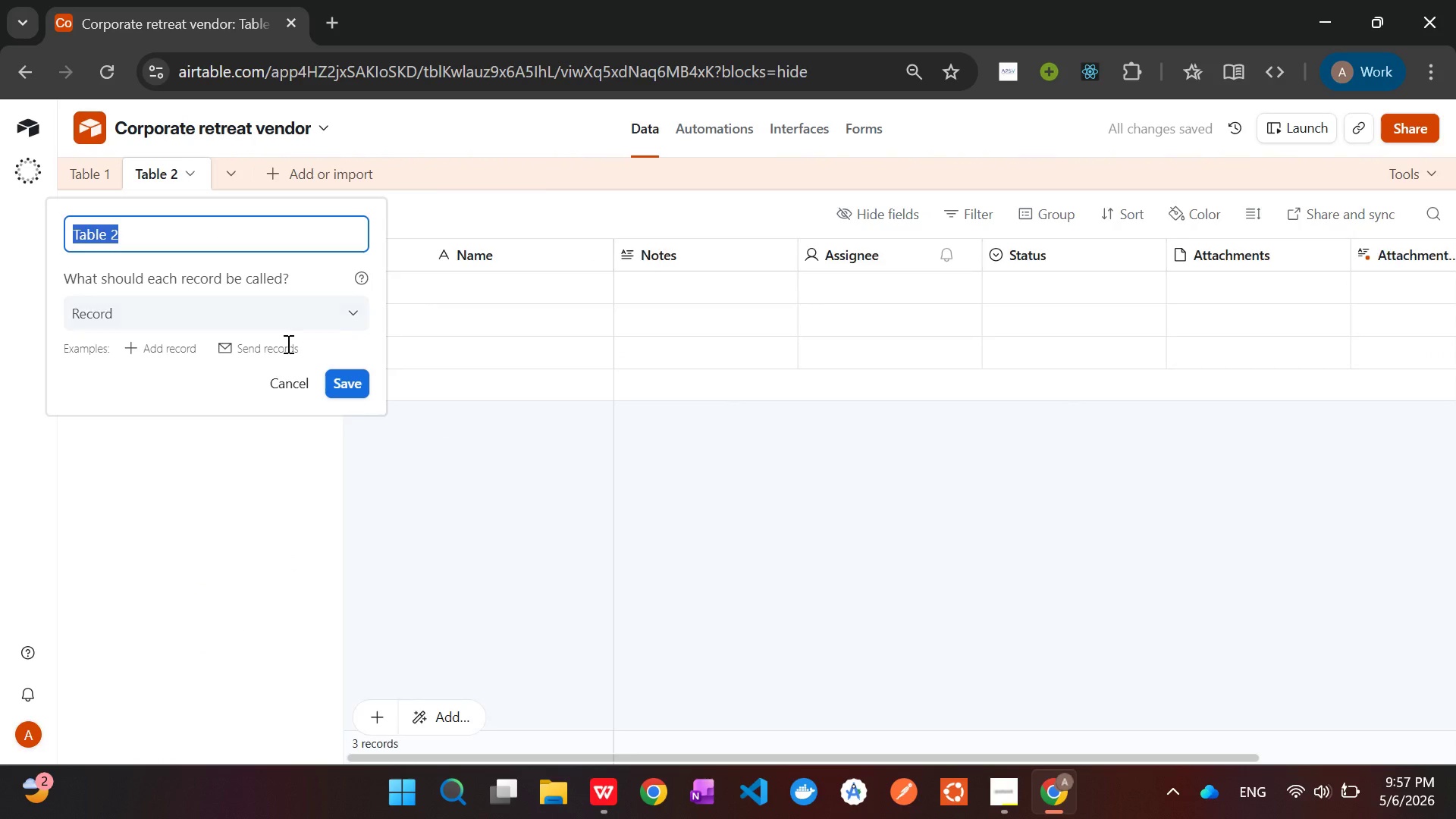 
left_click([285, 388])
 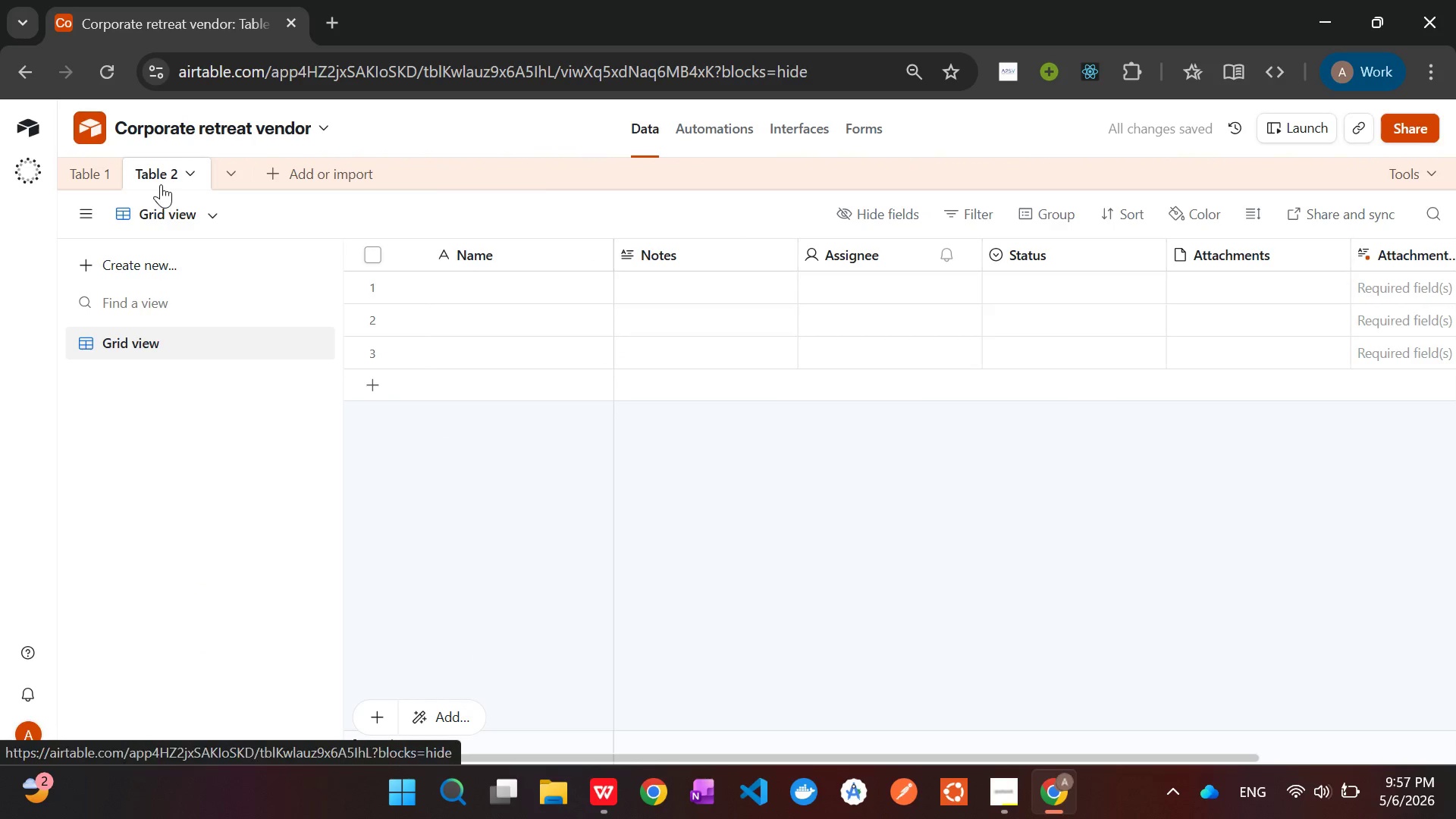 
right_click([161, 184])
 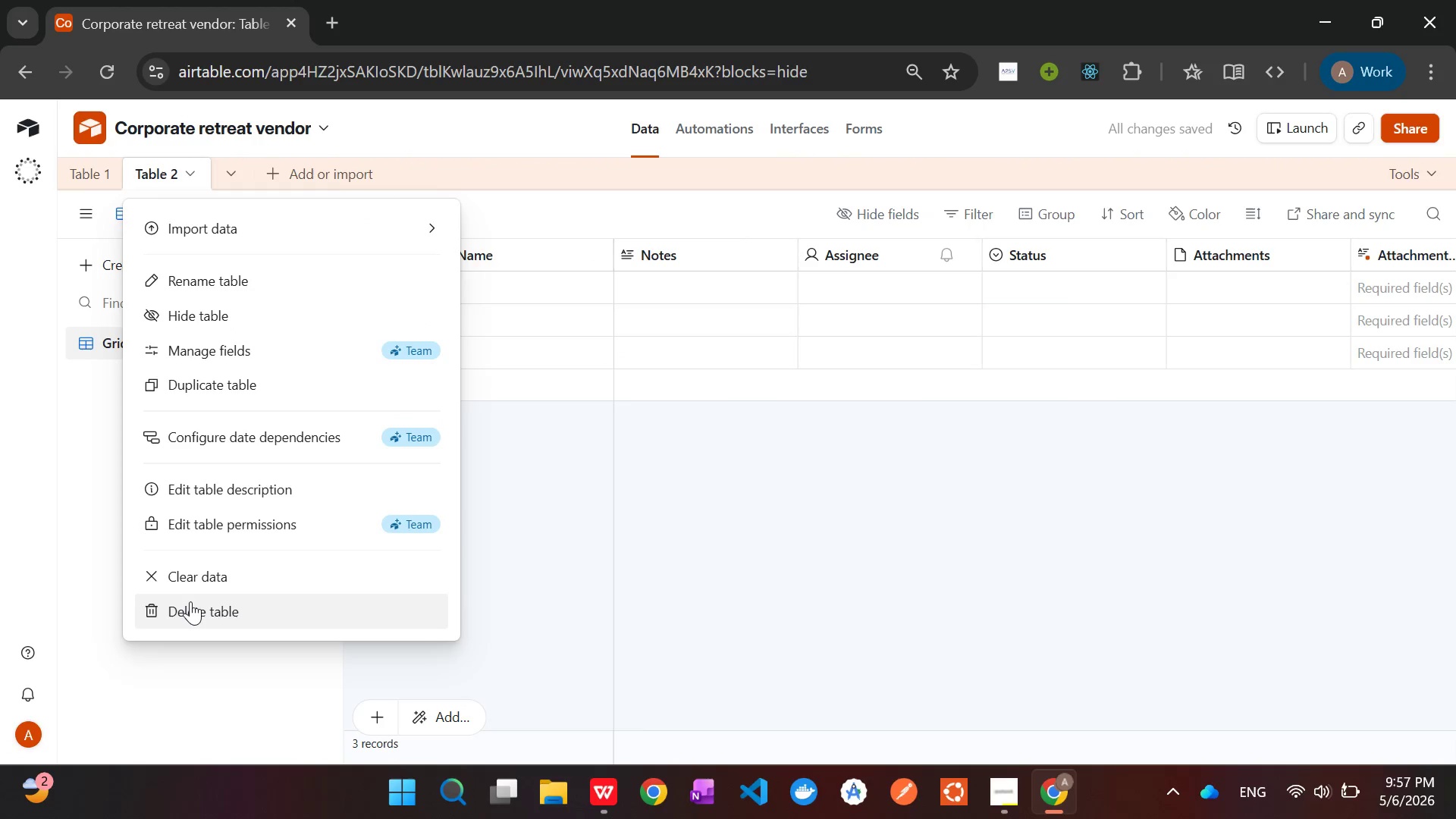 
left_click([190, 603])
 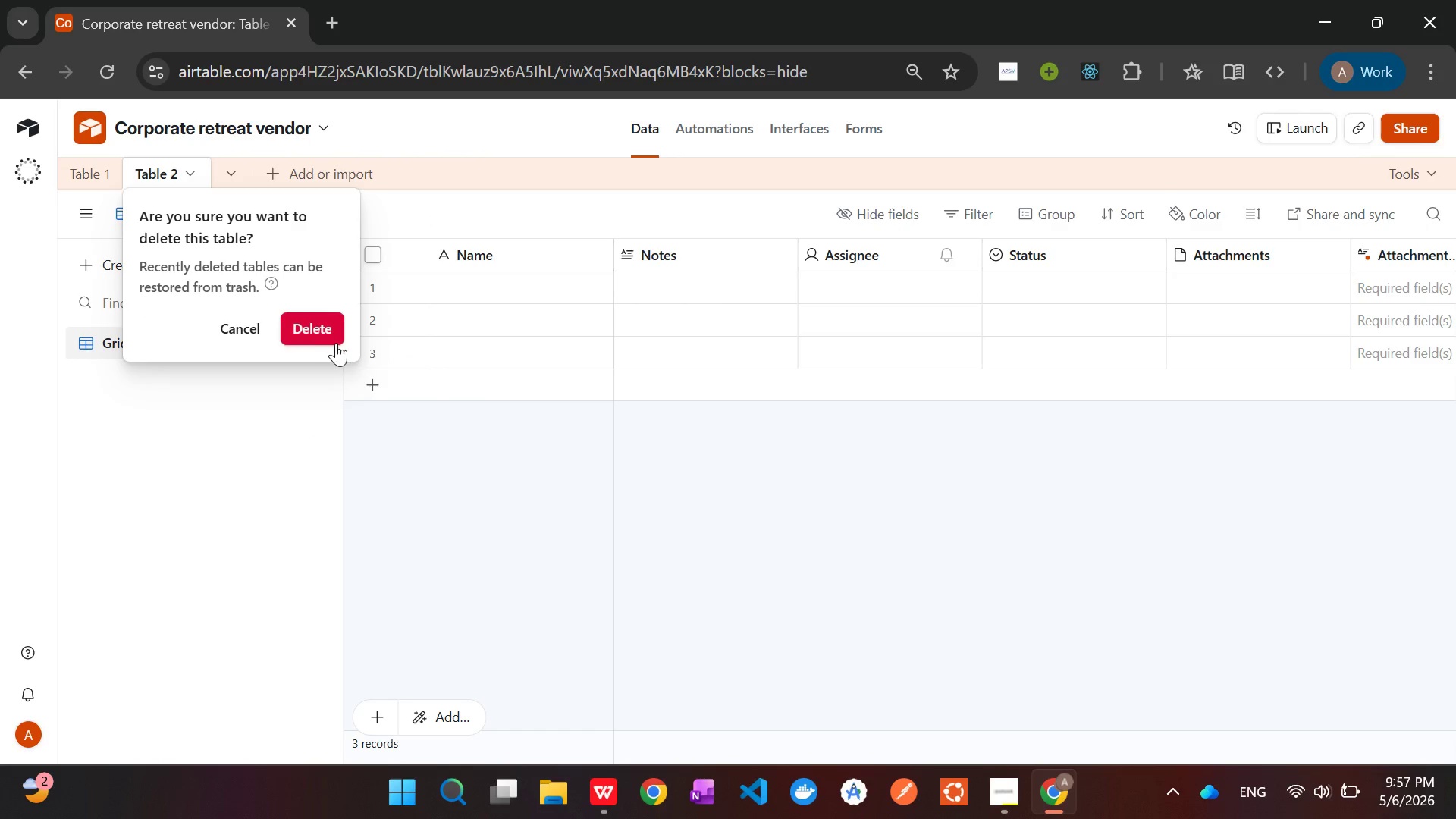 
left_click([323, 343])
 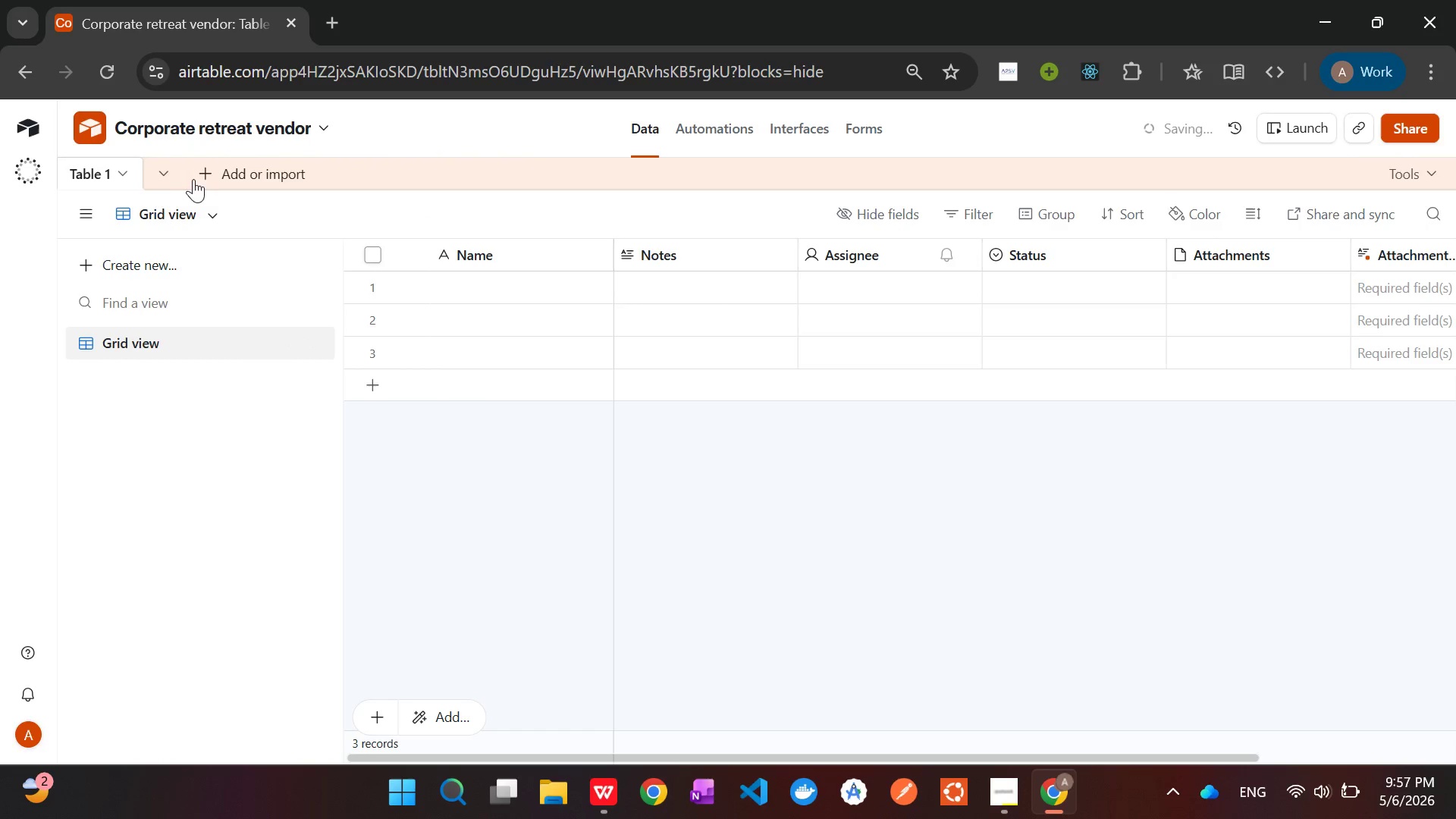 
left_click([209, 174])
 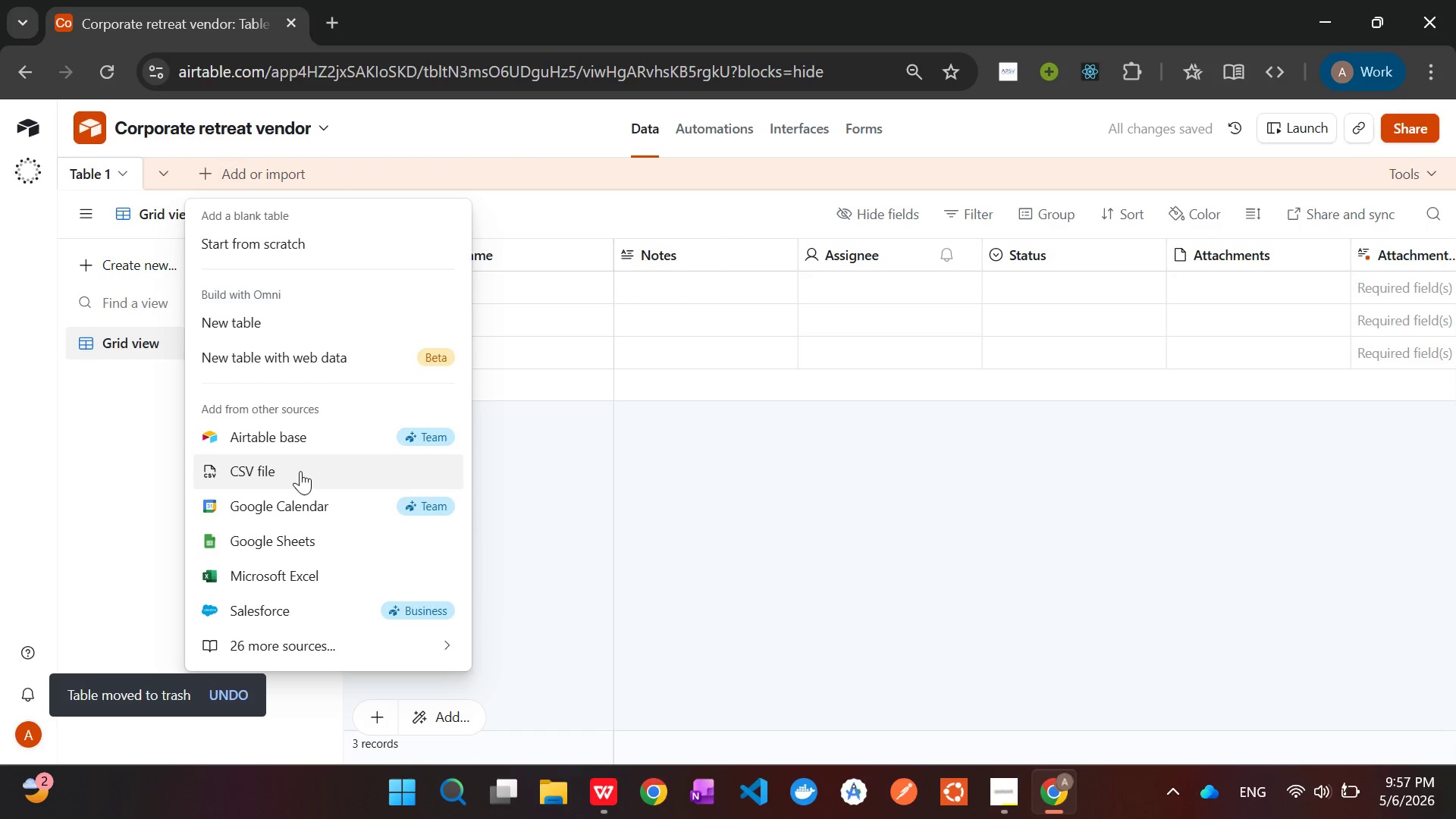 
left_click([303, 473])
 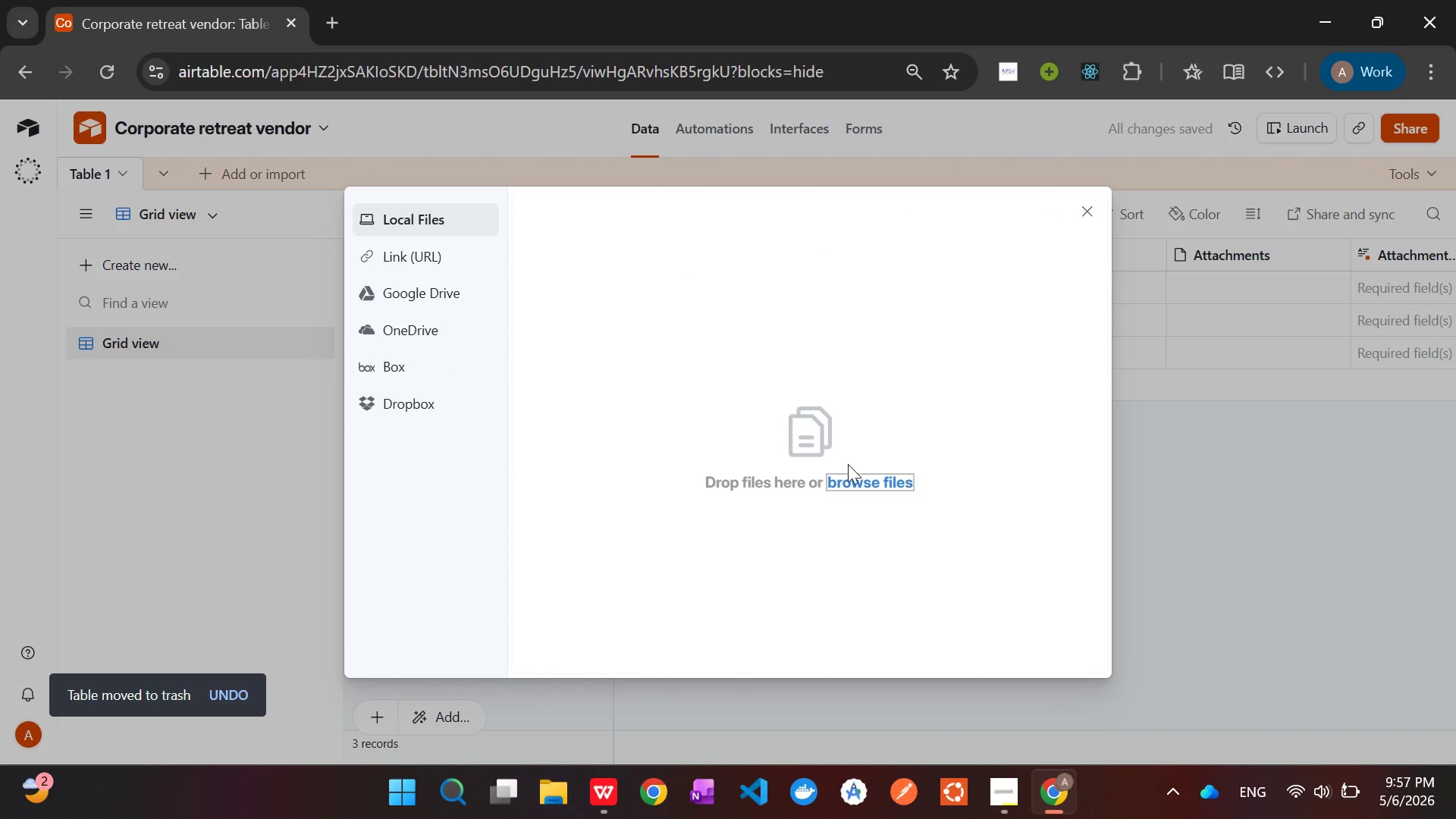 
left_click([859, 484])
 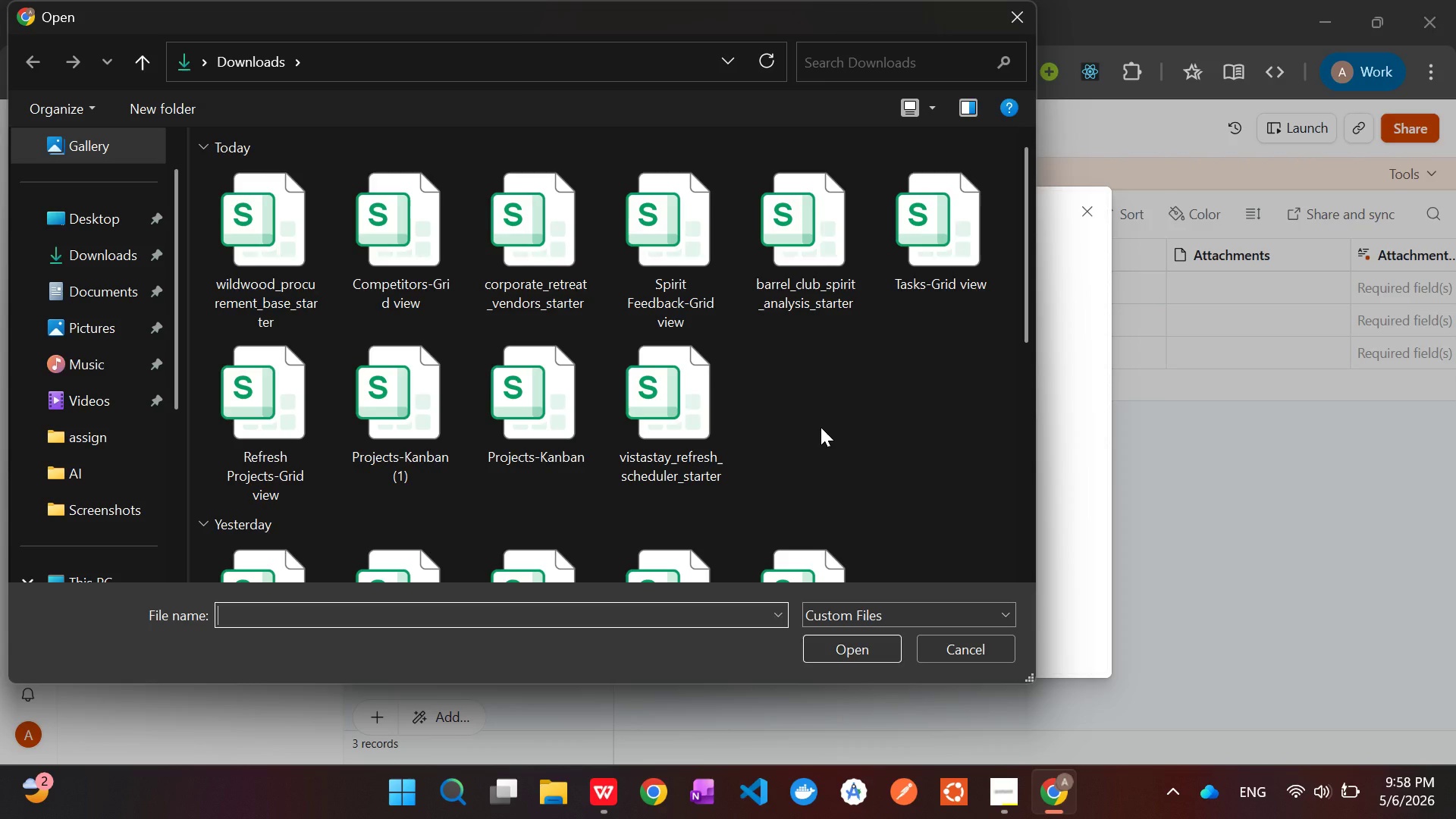 
wait(39.84)
 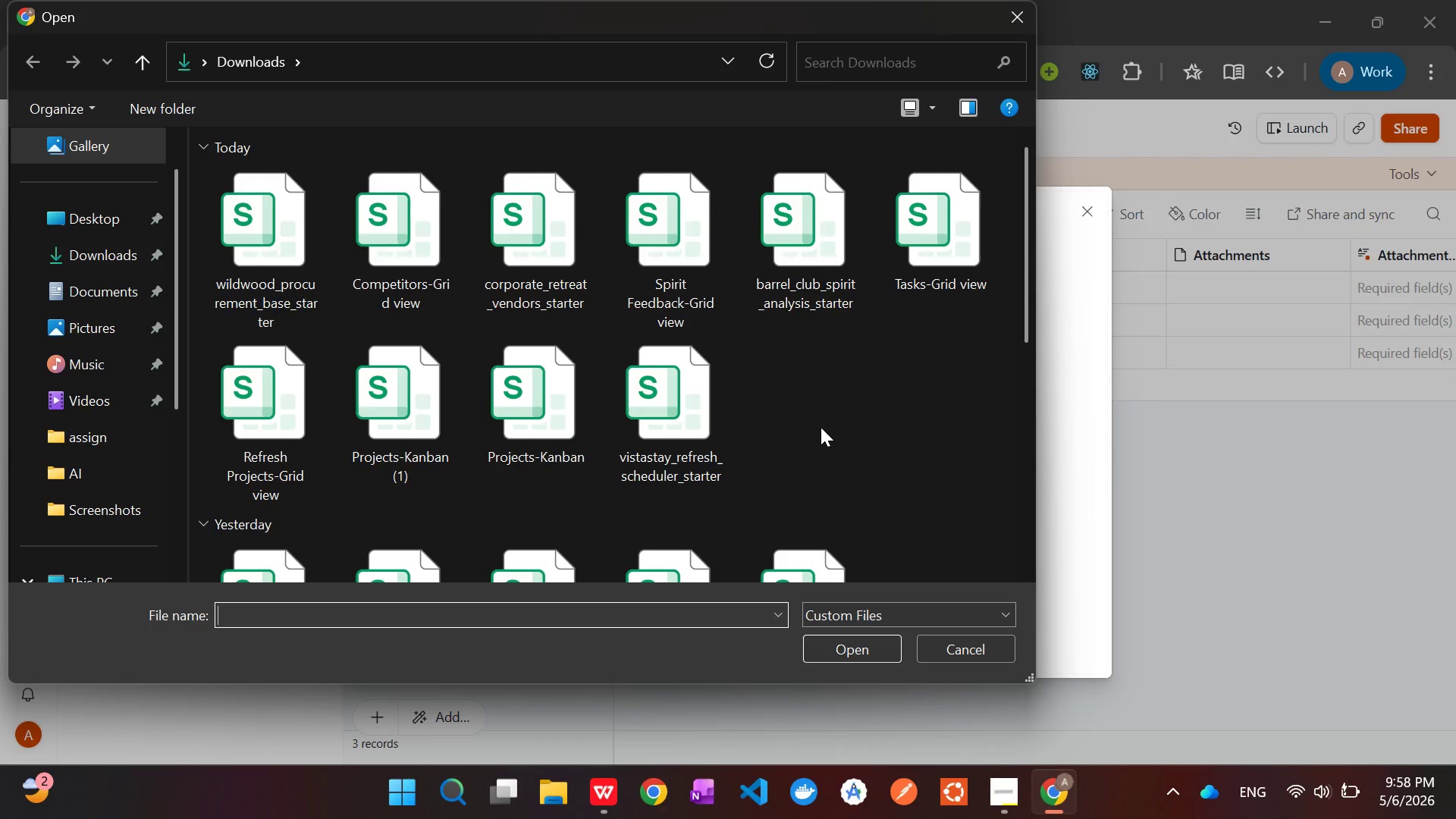 
left_click([990, 798])